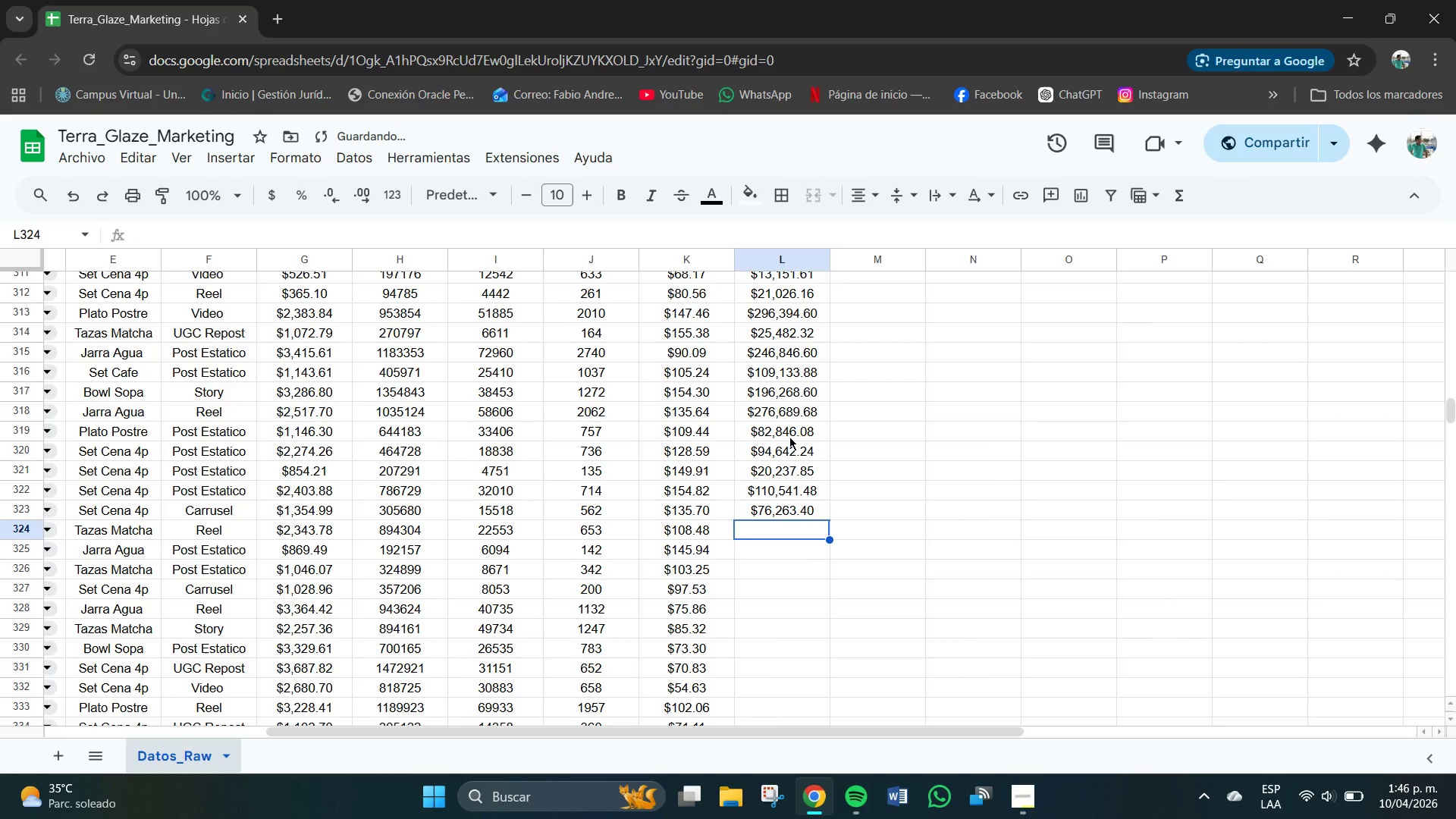 
key(Numpad7)
 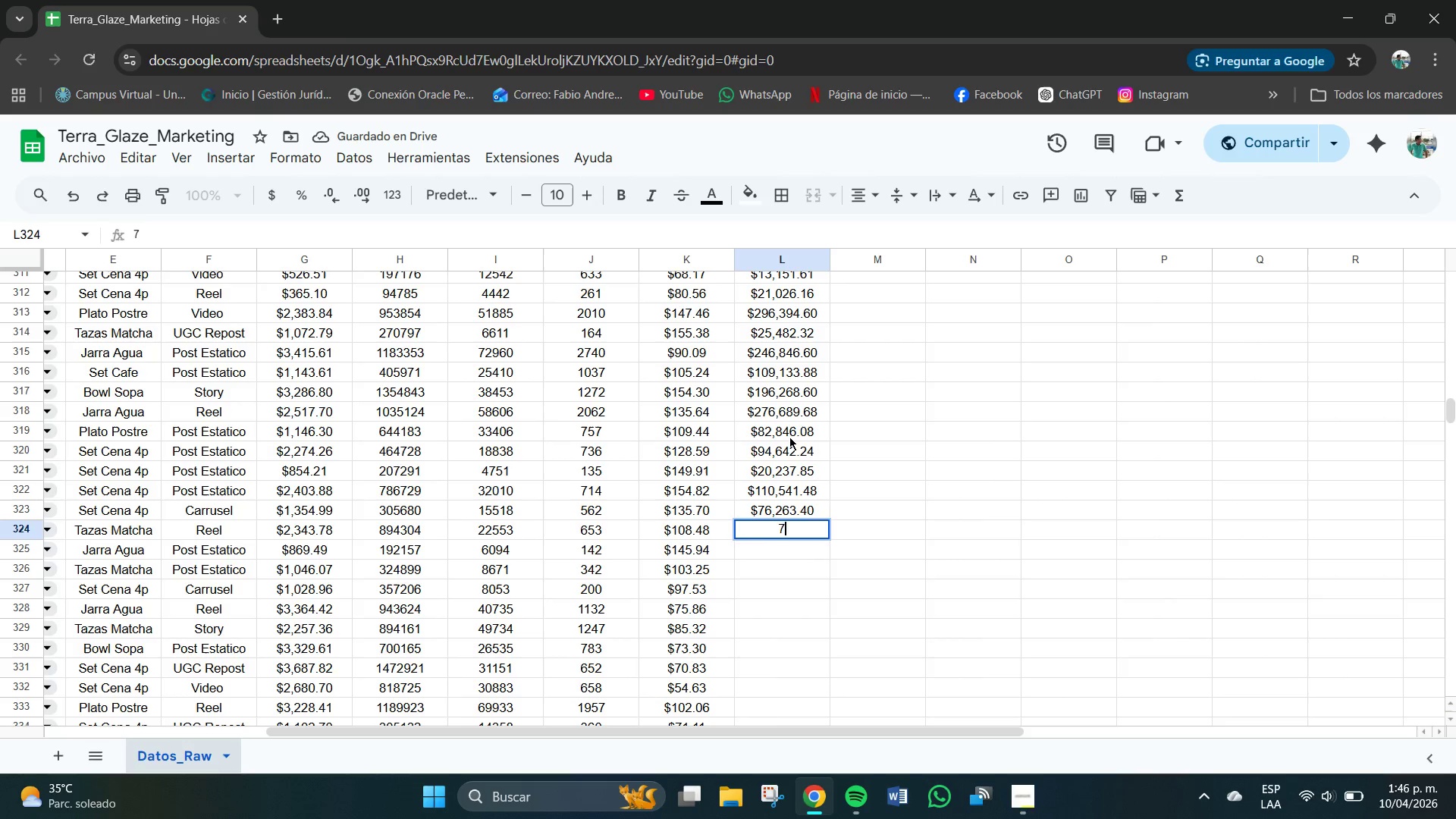 
key(Numpad0)
 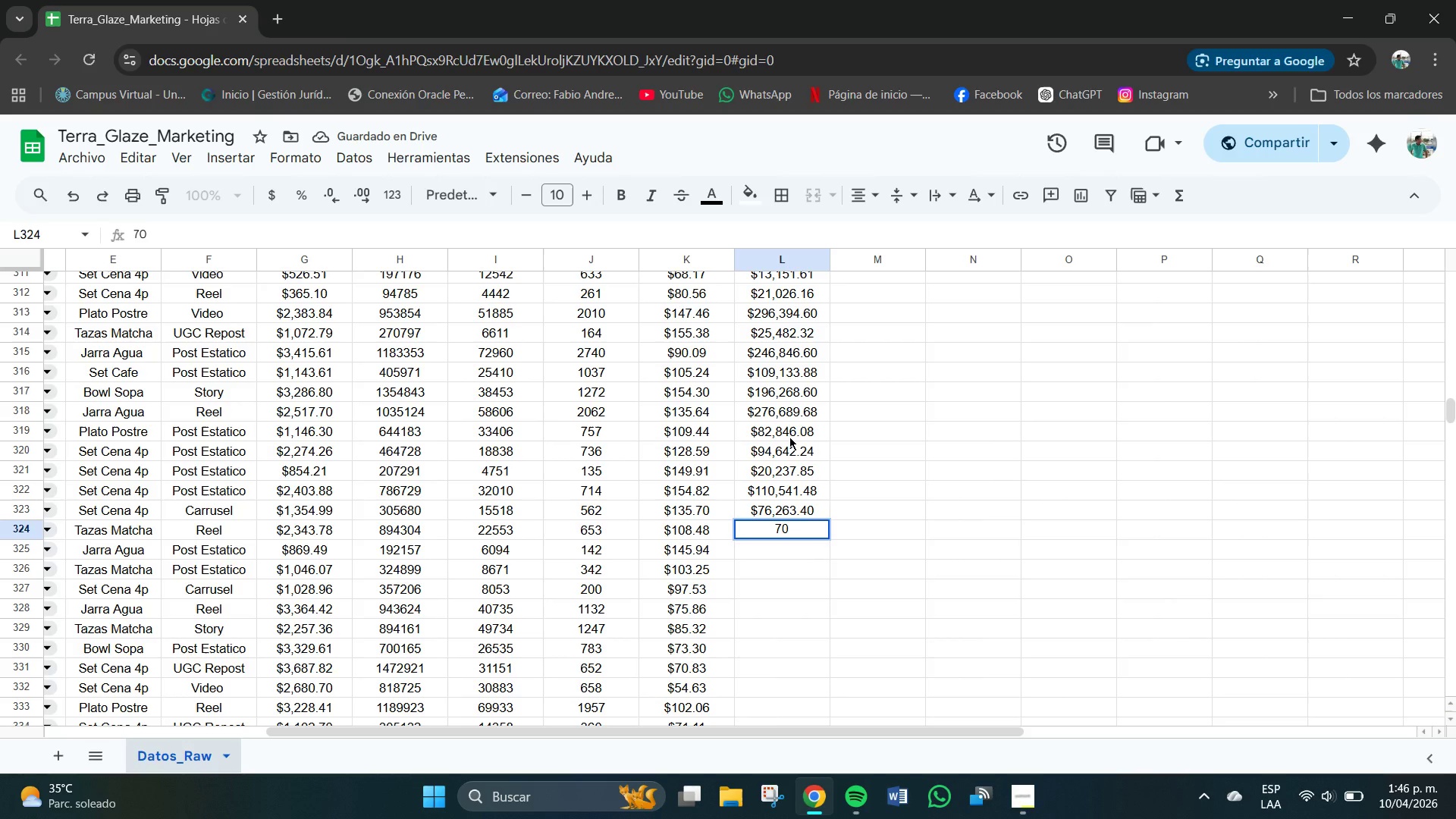 
key(Numpad8)
 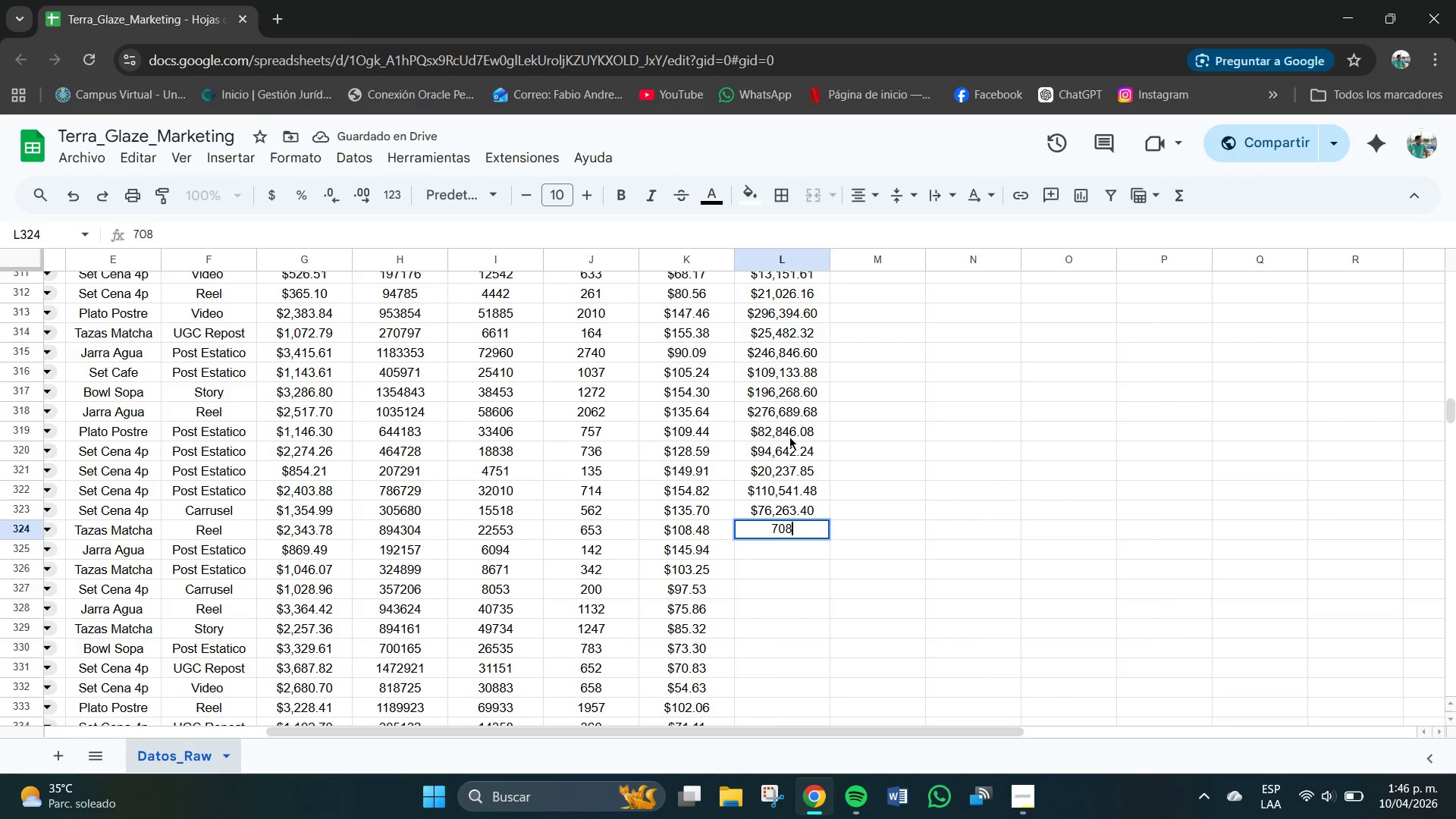 
key(Numpad3)
 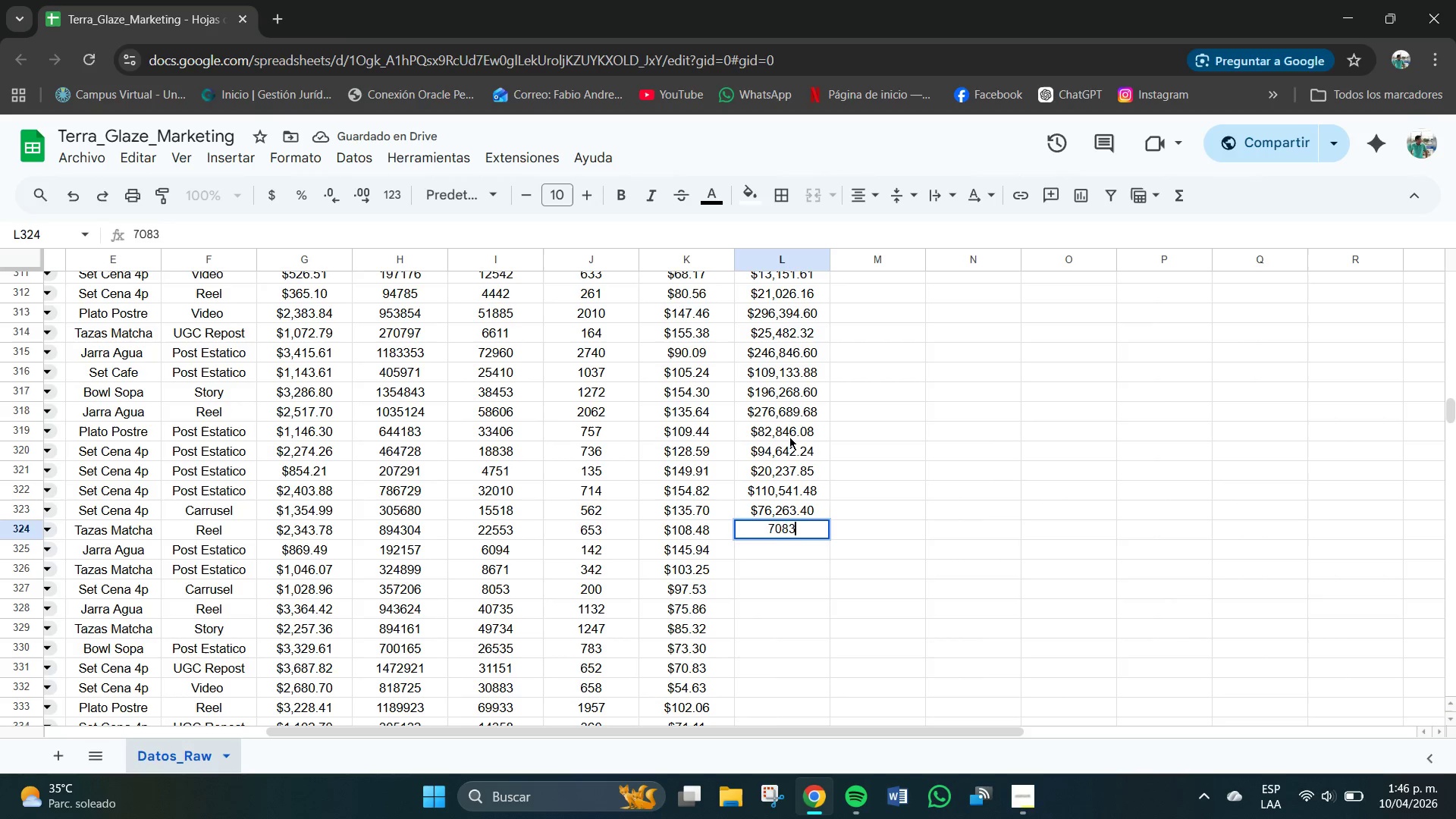 
key(Numpad7)
 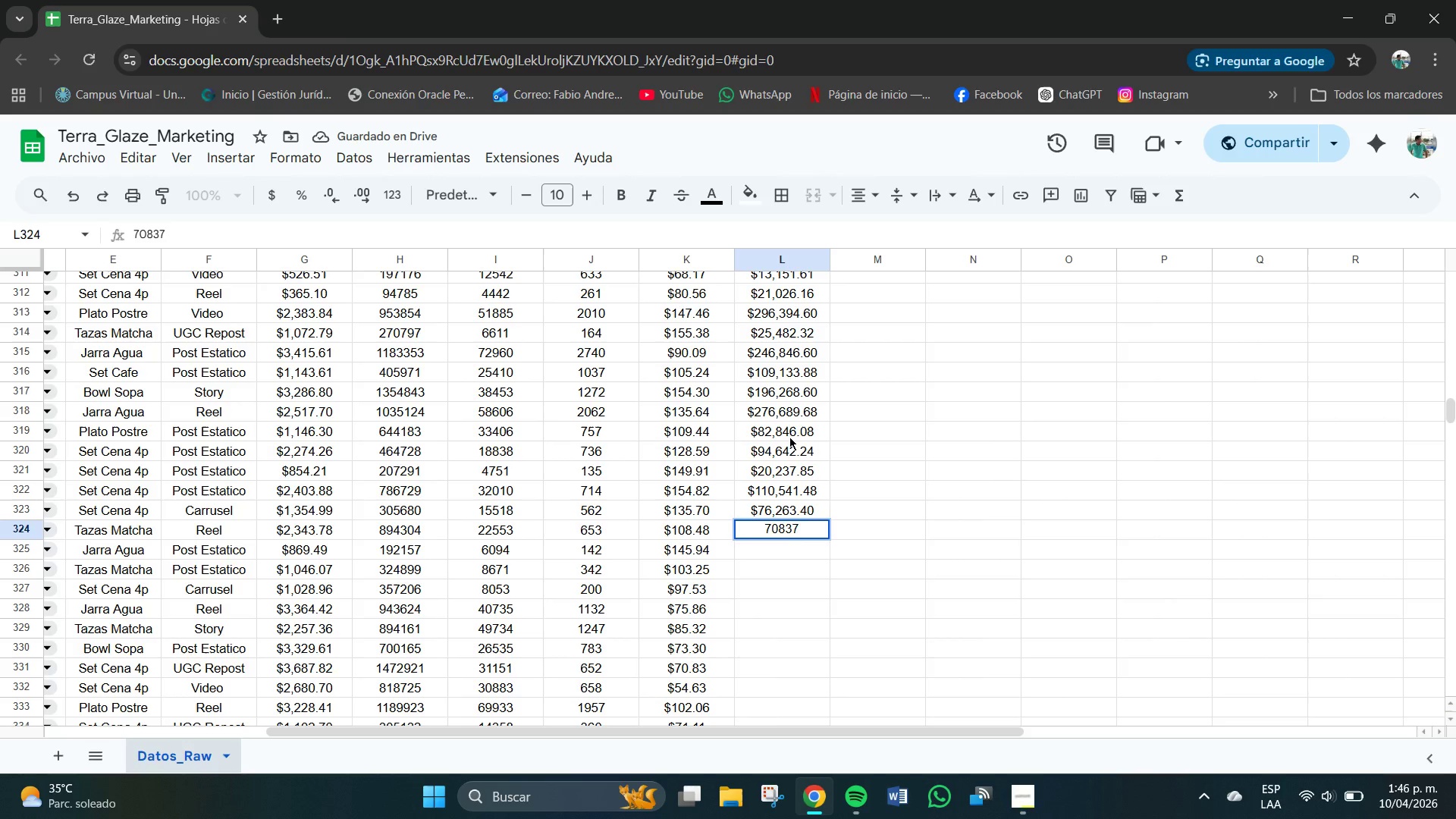 
key(NumpadDecimal)
 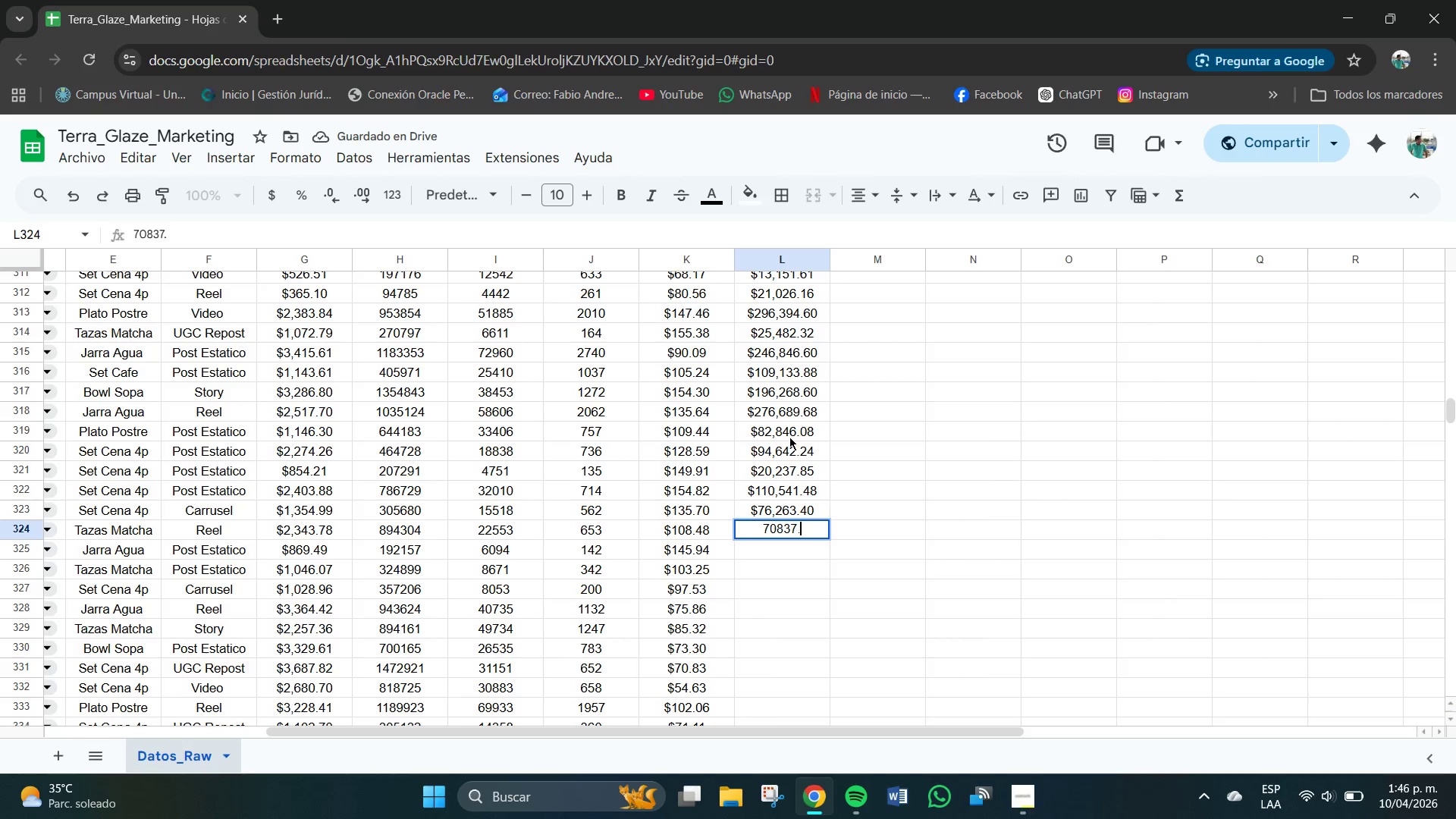 
key(Numpad4)
 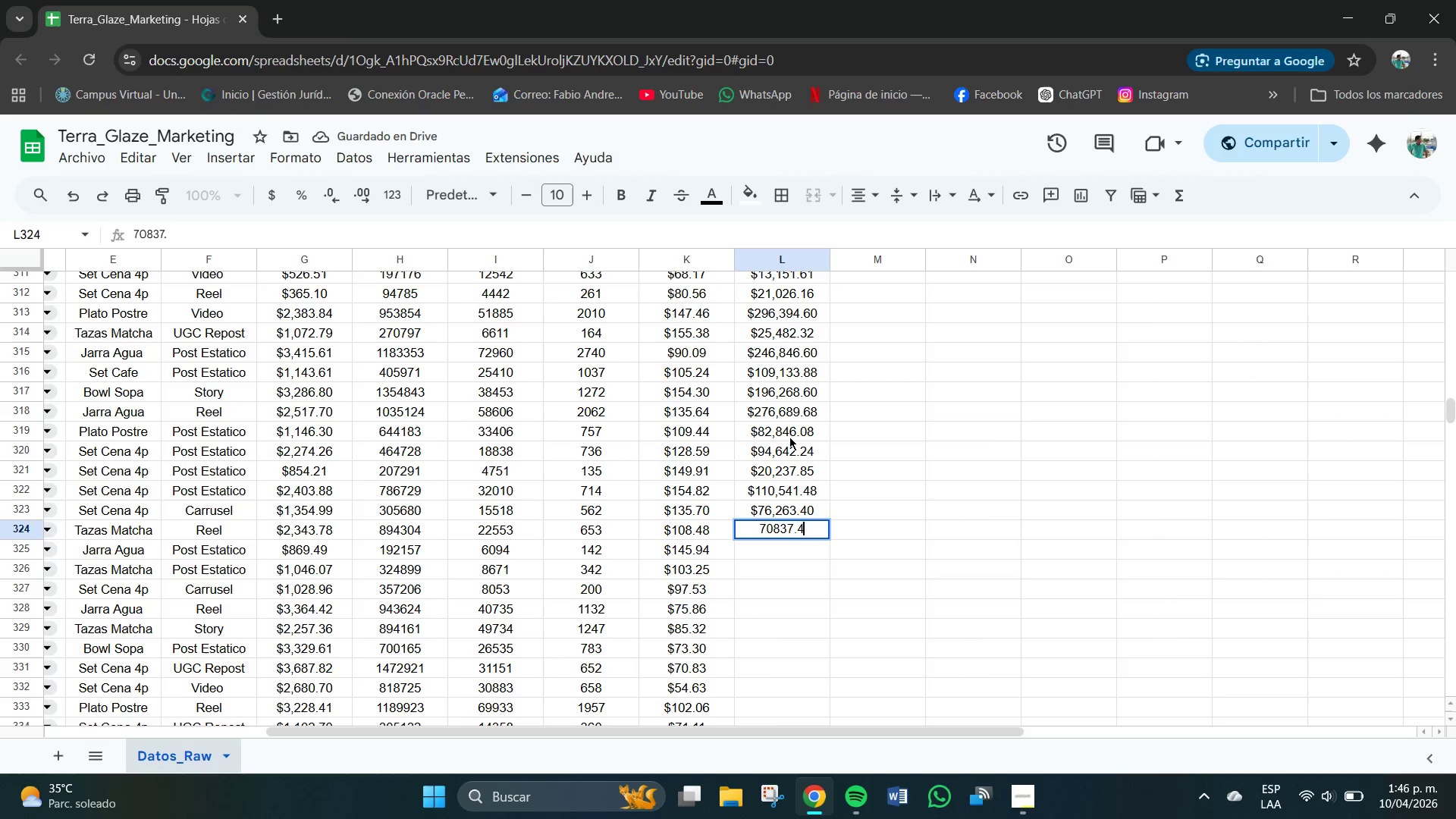 
key(Numpad4)
 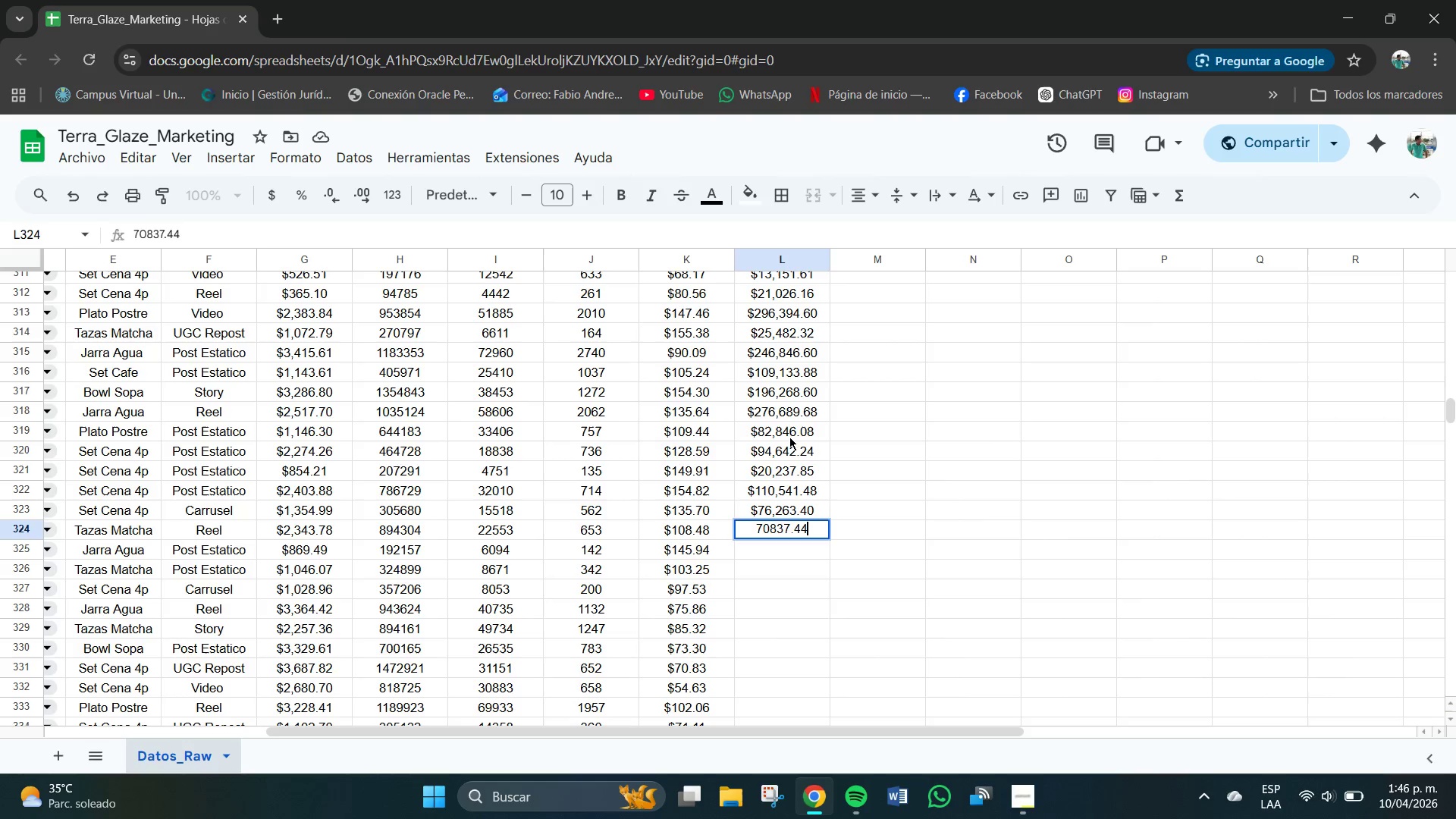 
key(NumpadEnter)
 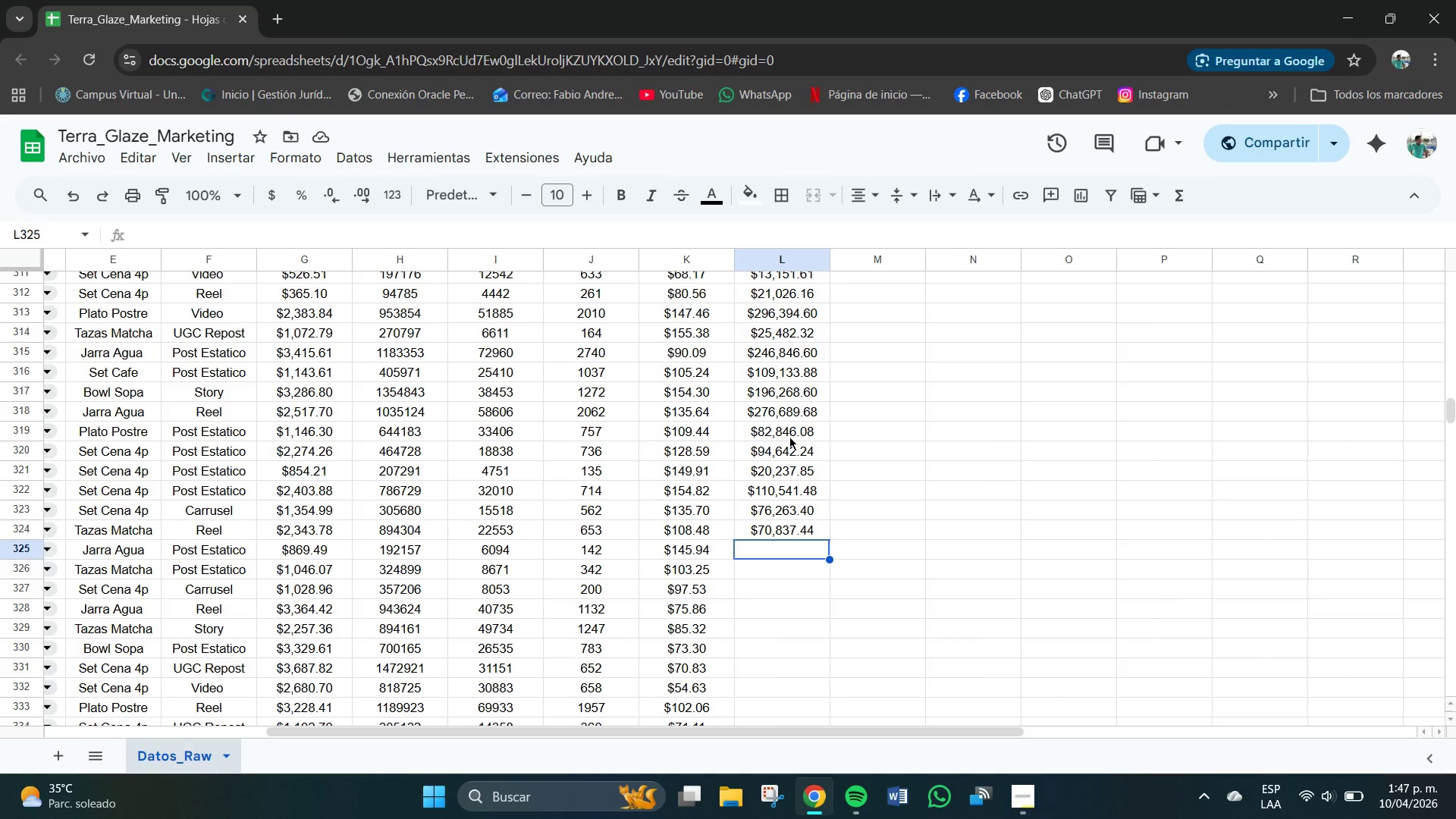 
wait(11.86)
 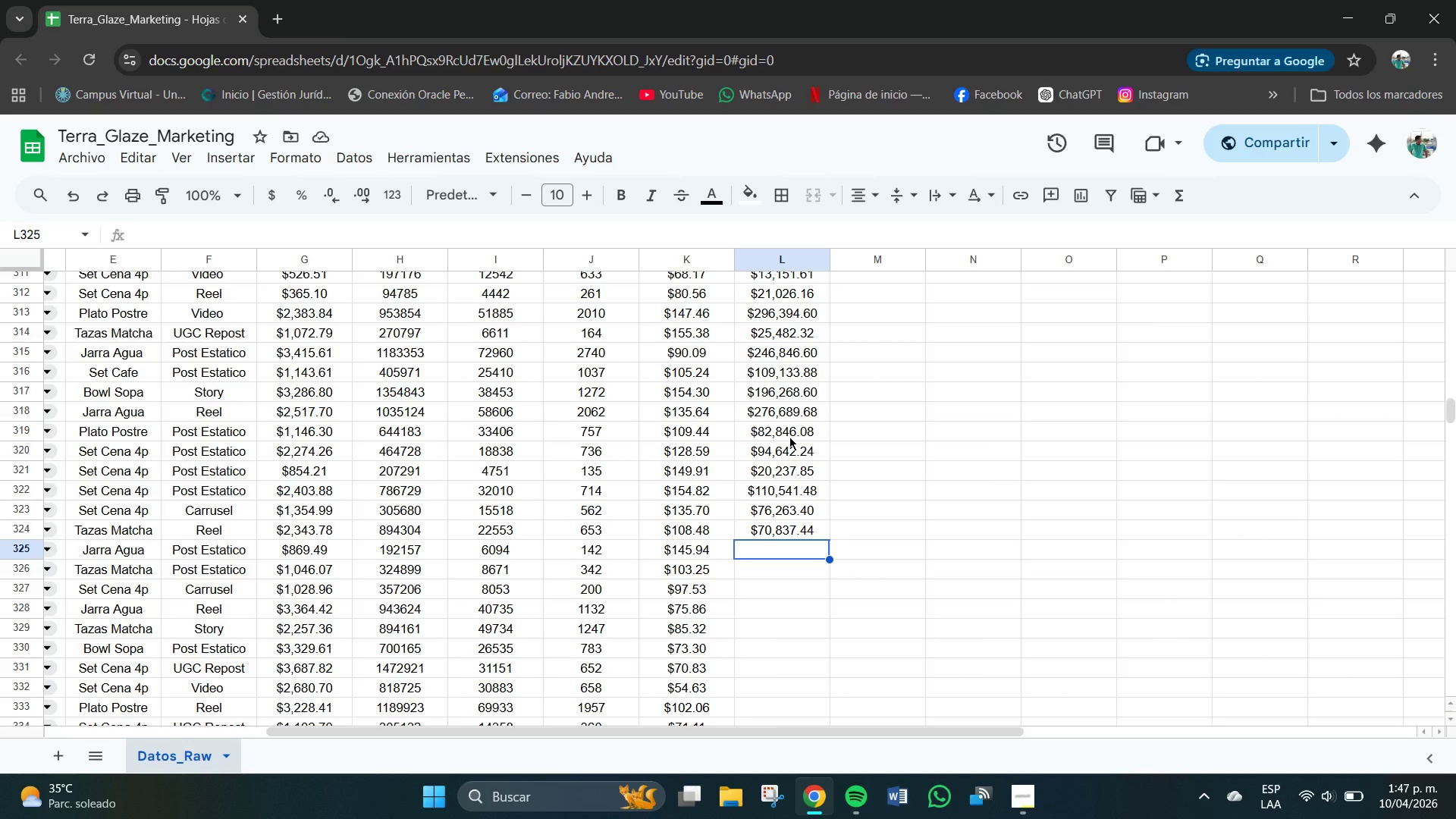 
key(Numpad2)
 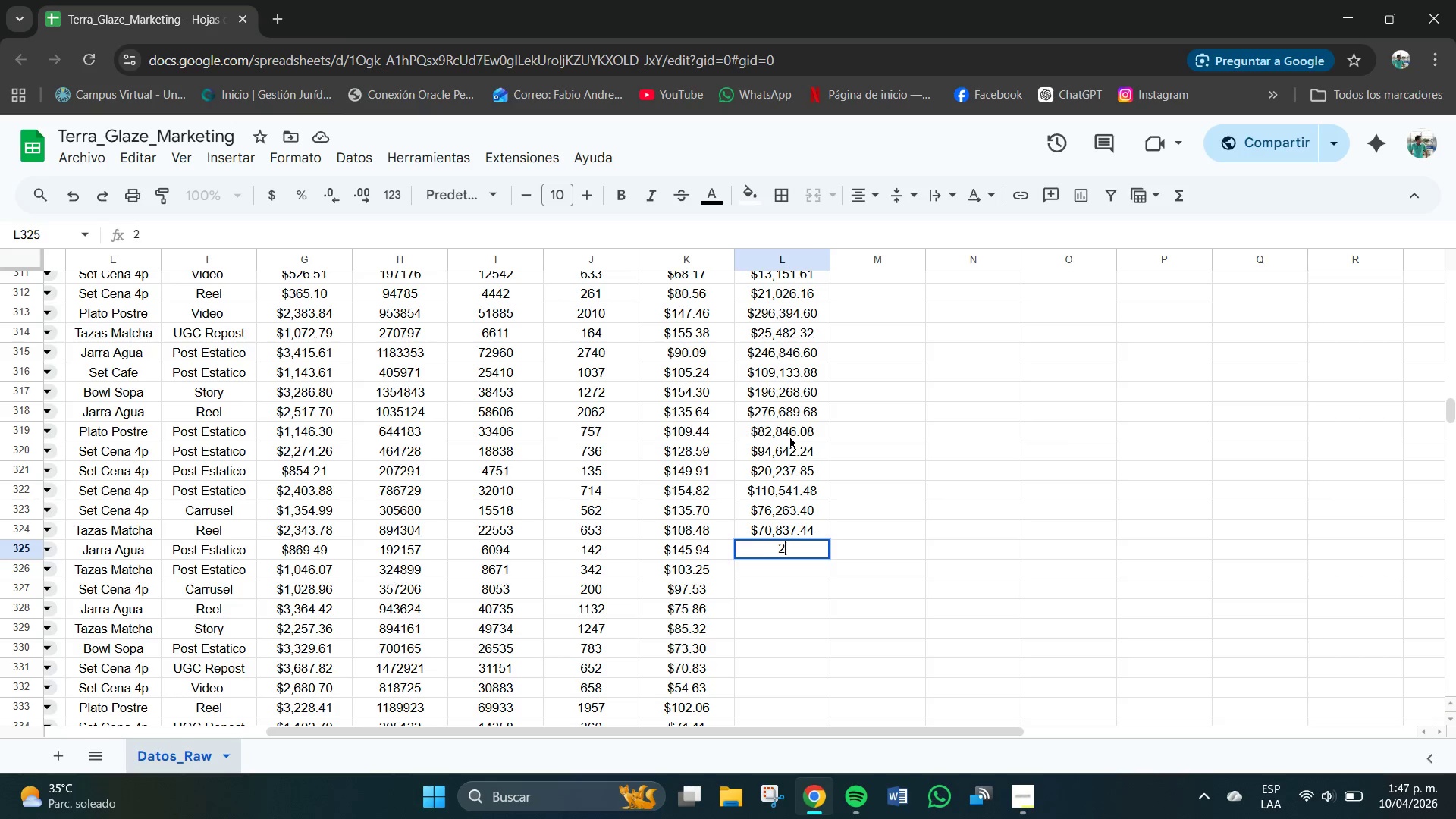 
key(Numpad0)
 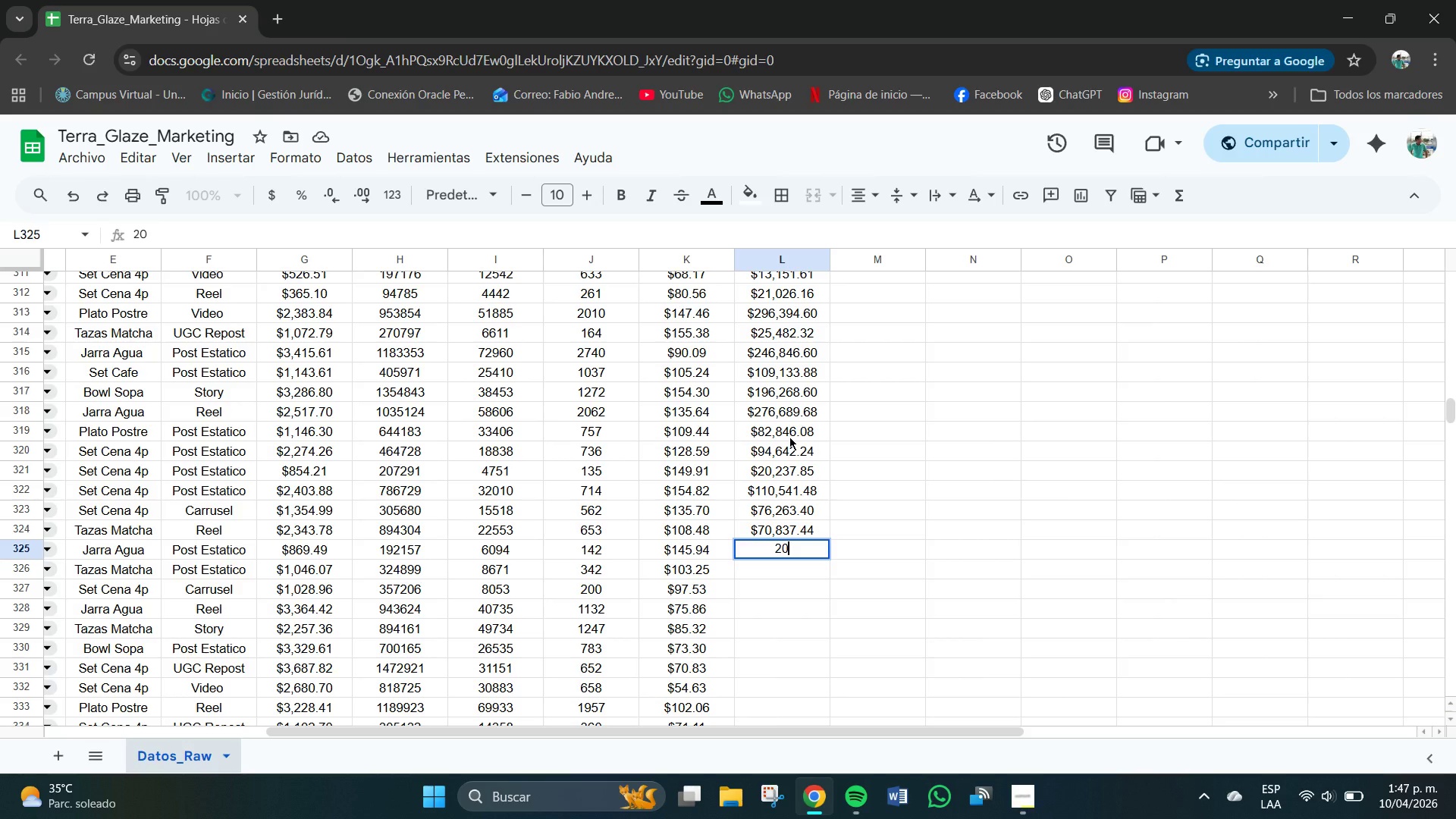 
key(Numpad7)
 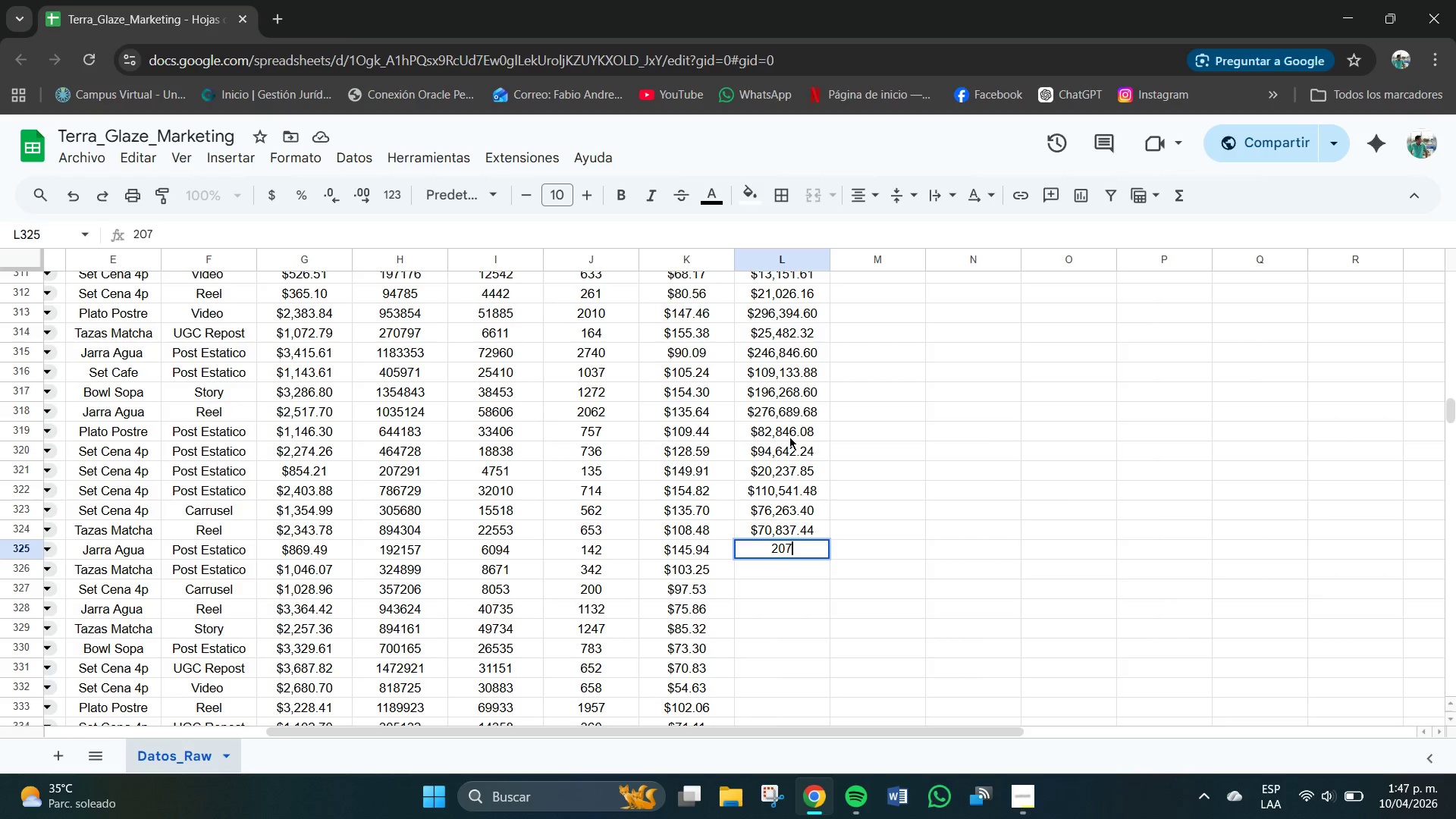 
key(Numpad2)
 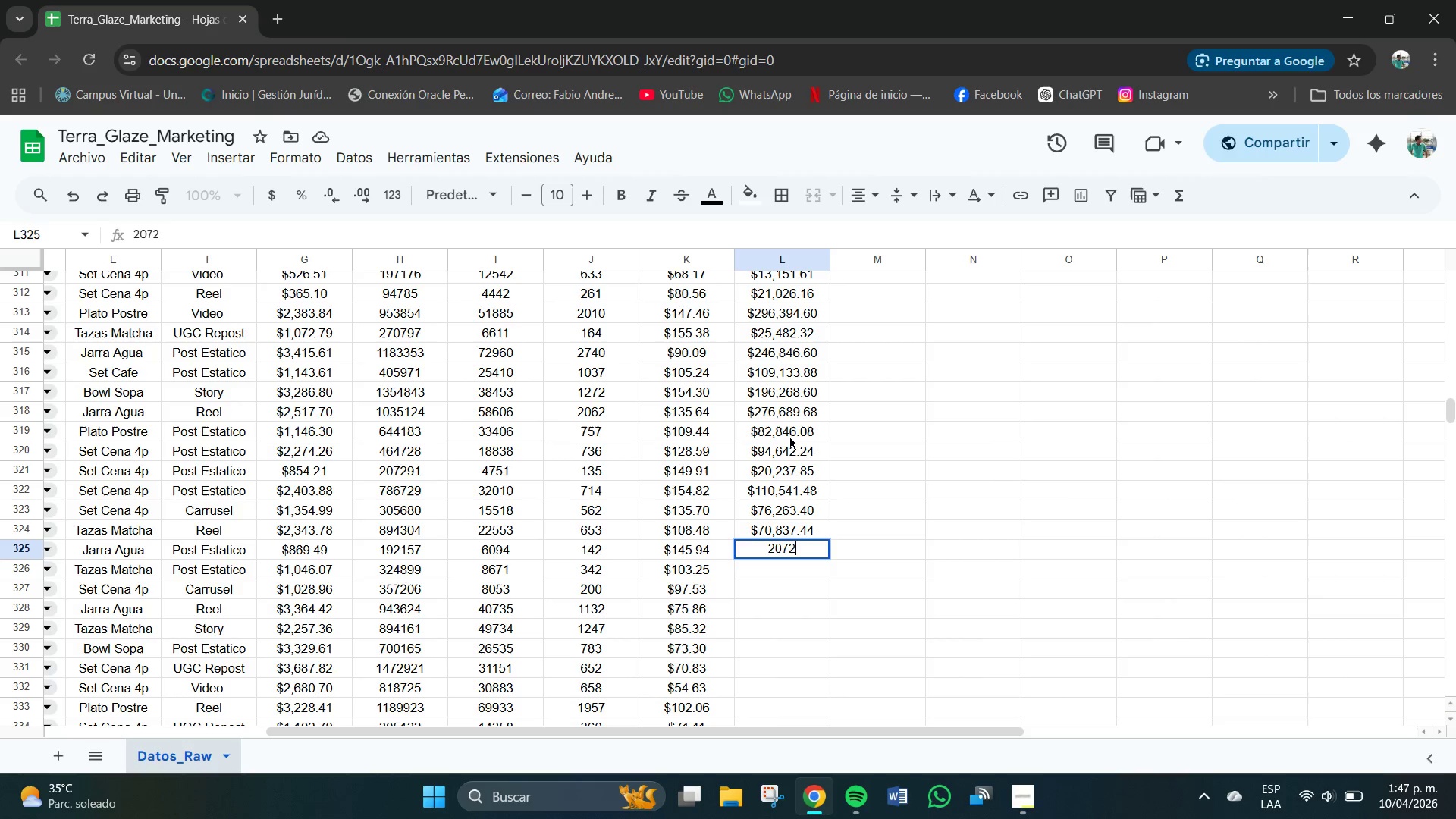 
key(Numpad3)
 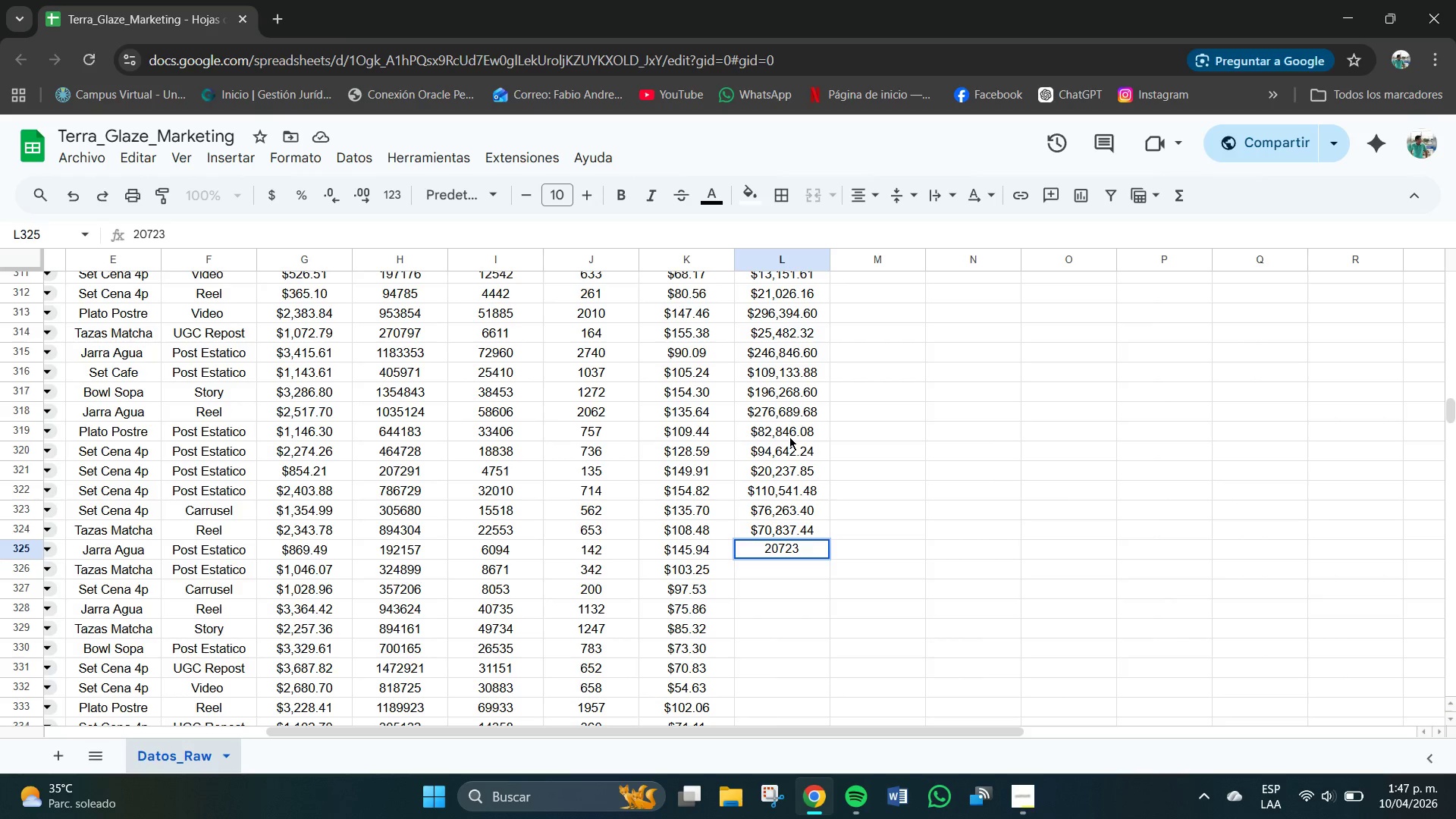 
key(NumpadDecimal)
 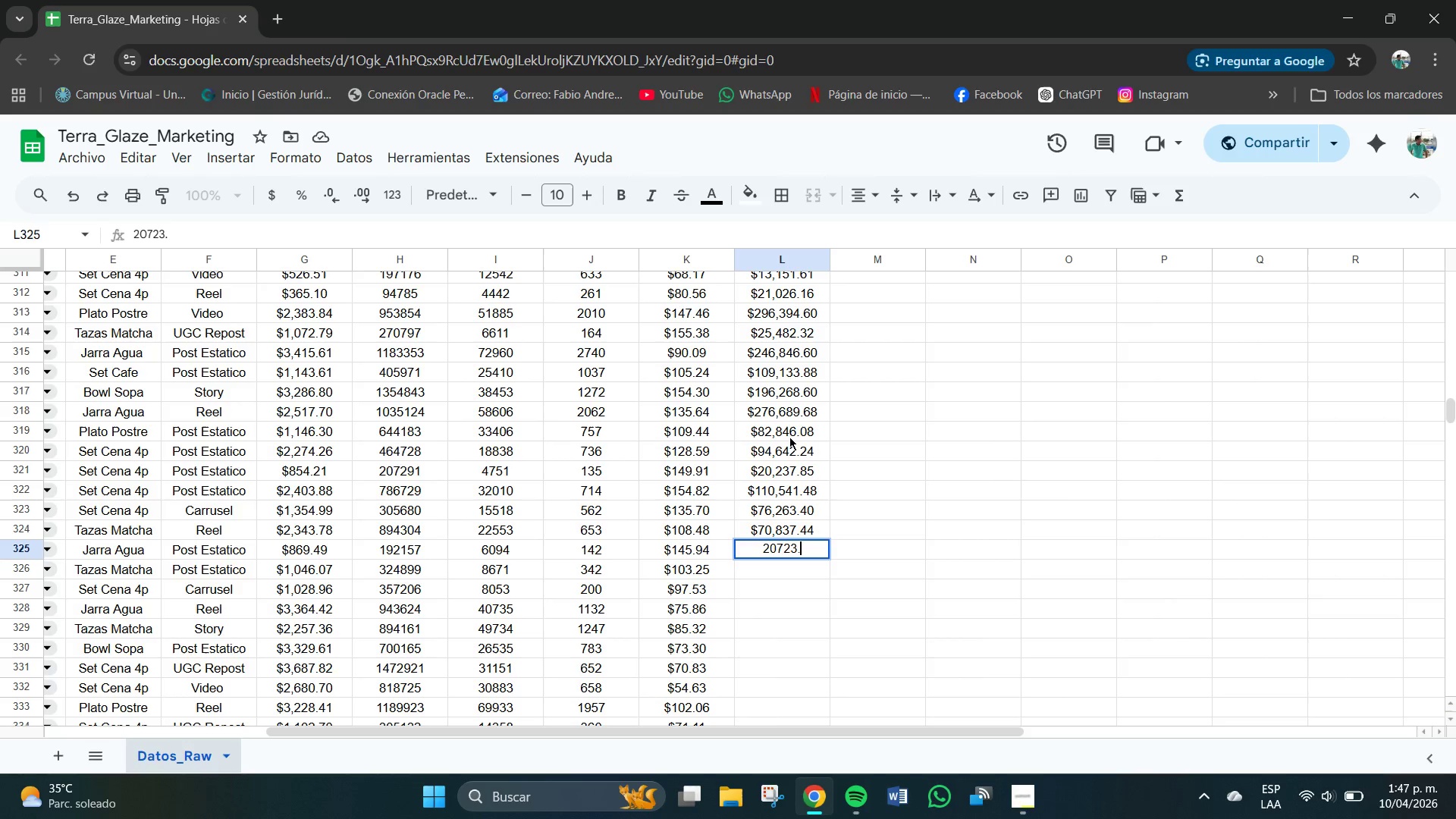 
key(Numpad4)
 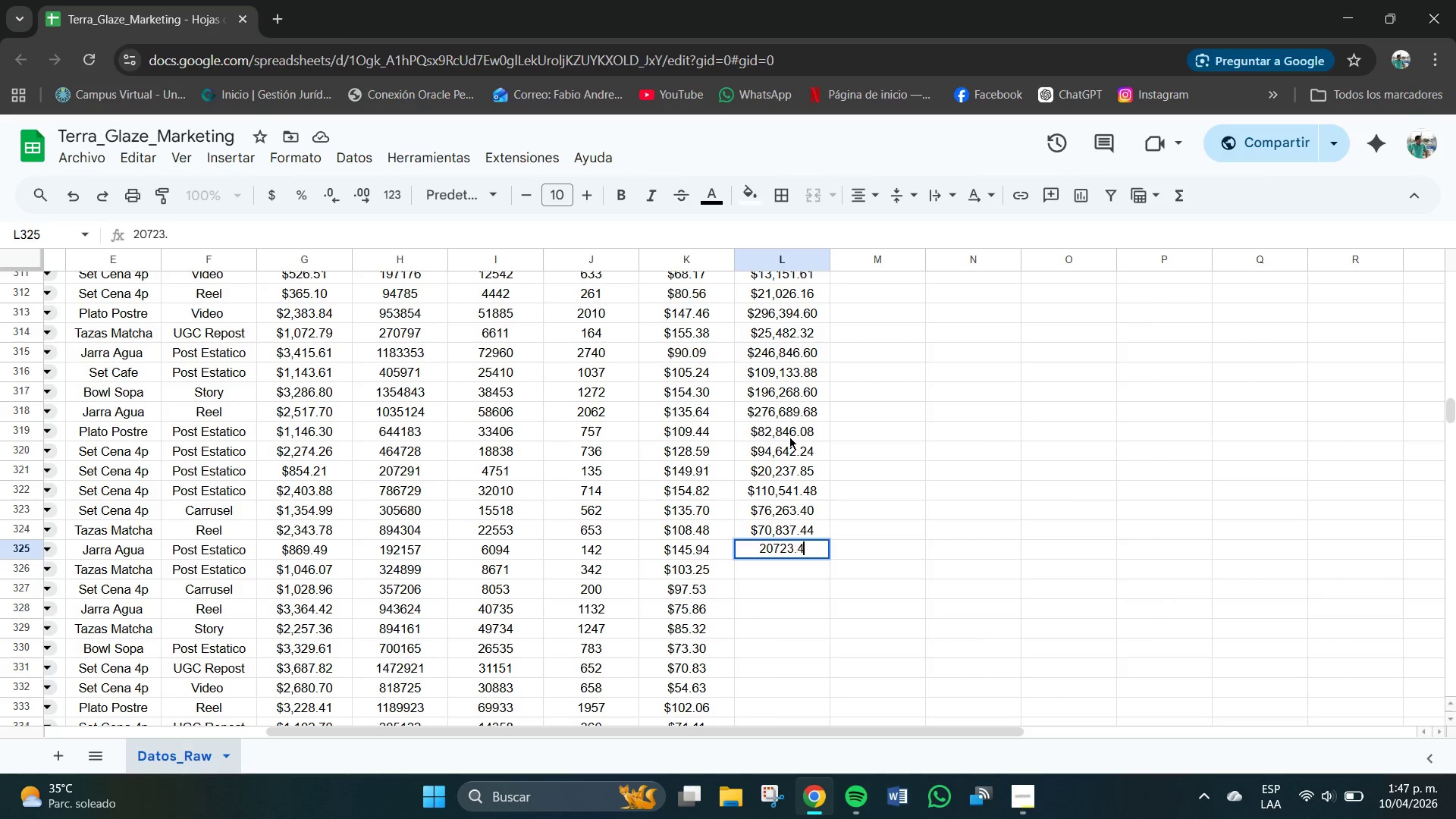 
key(Numpad8)
 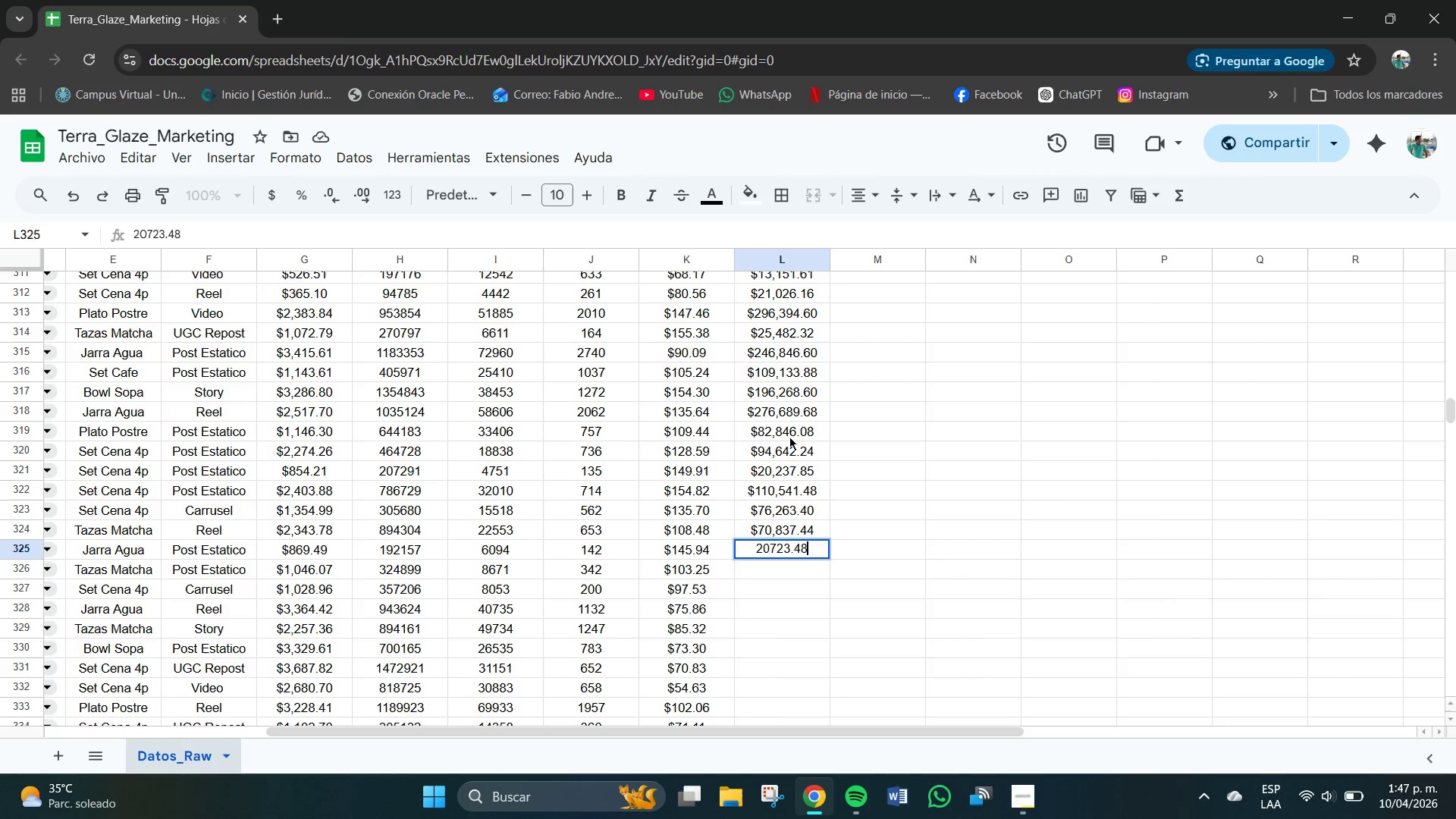 
key(NumpadEnter)
 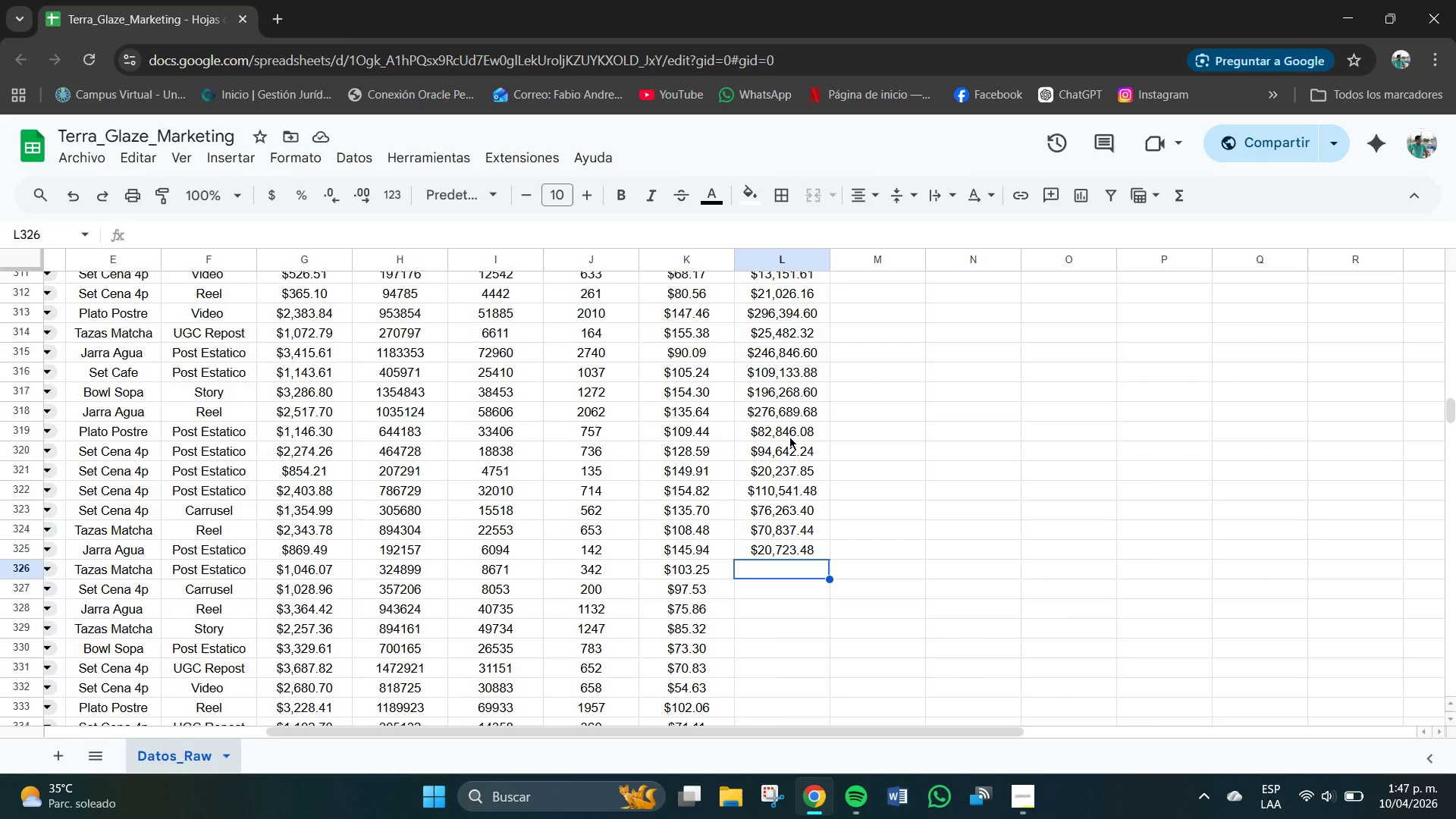 
wait(7.3)
 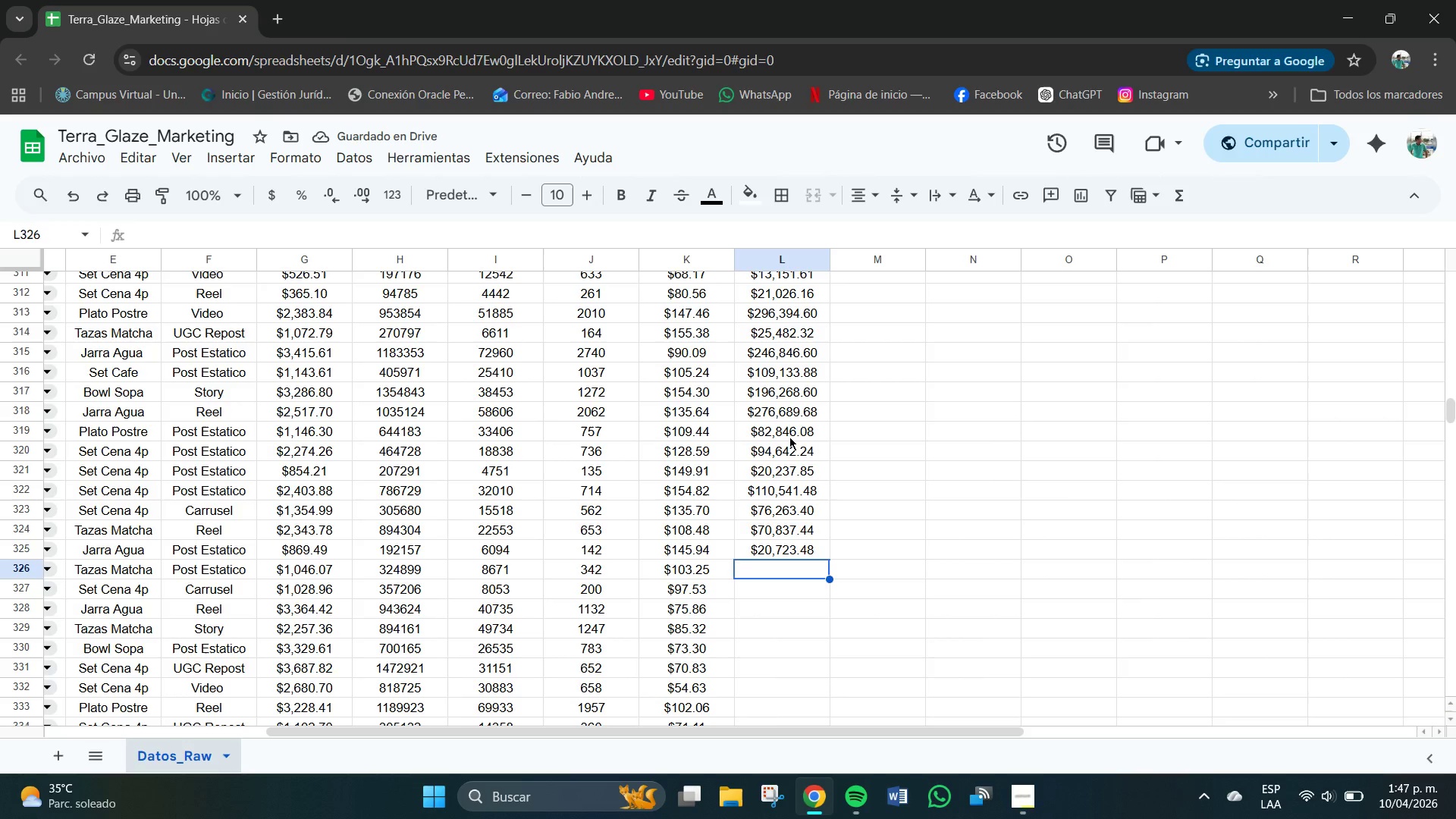 
key(Numpad3)
 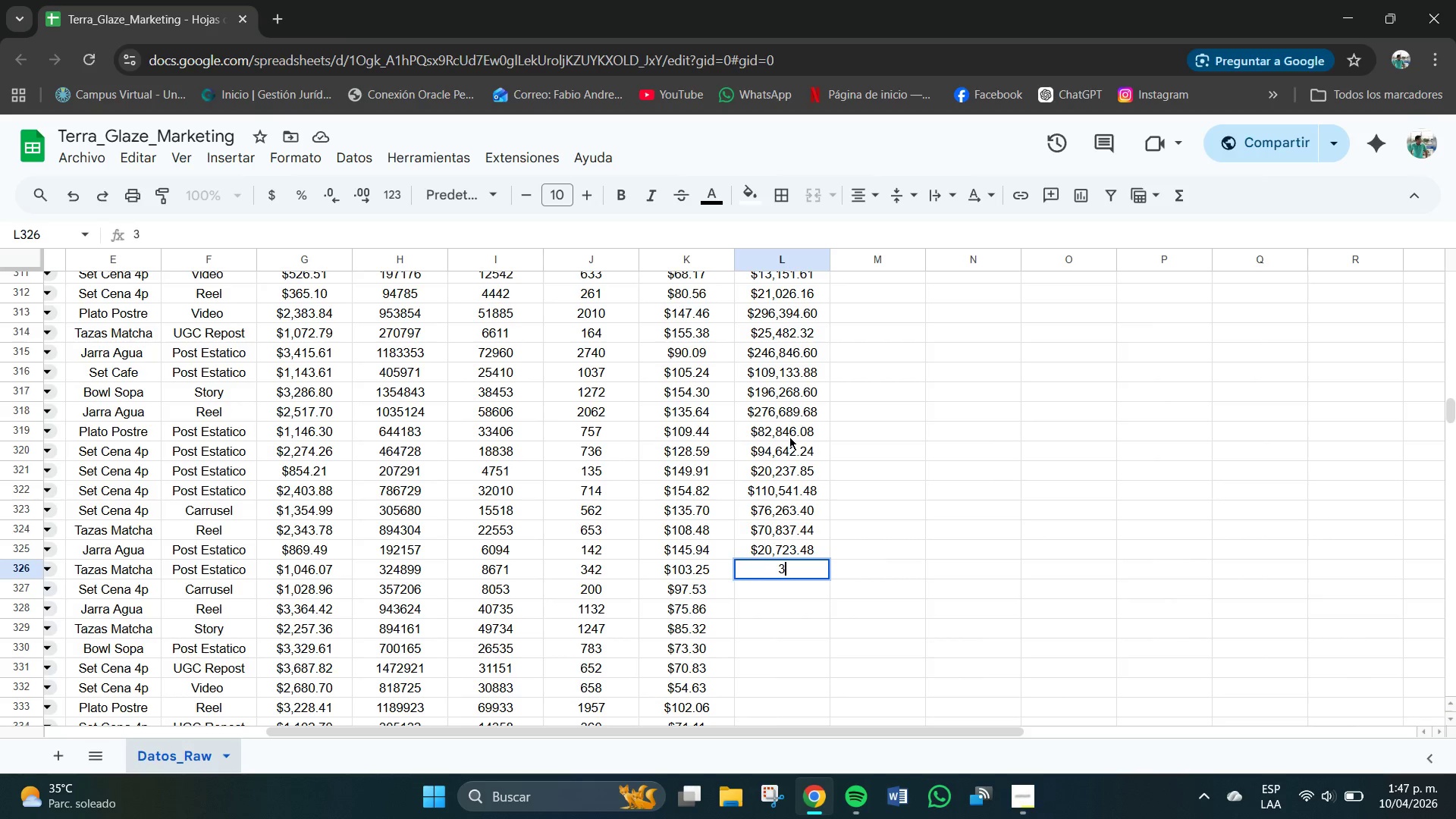 
key(Numpad5)
 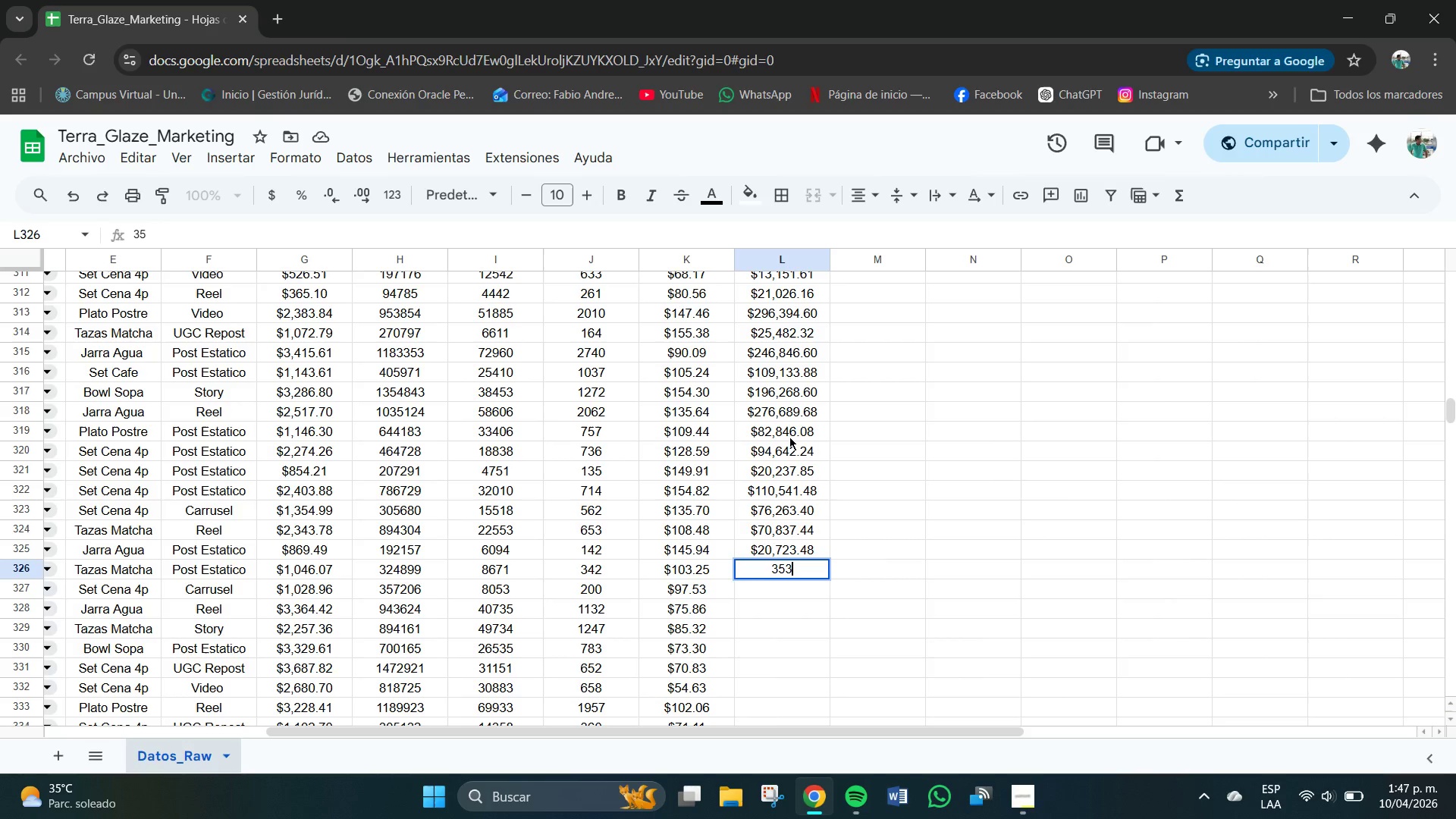 
key(Numpad3)
 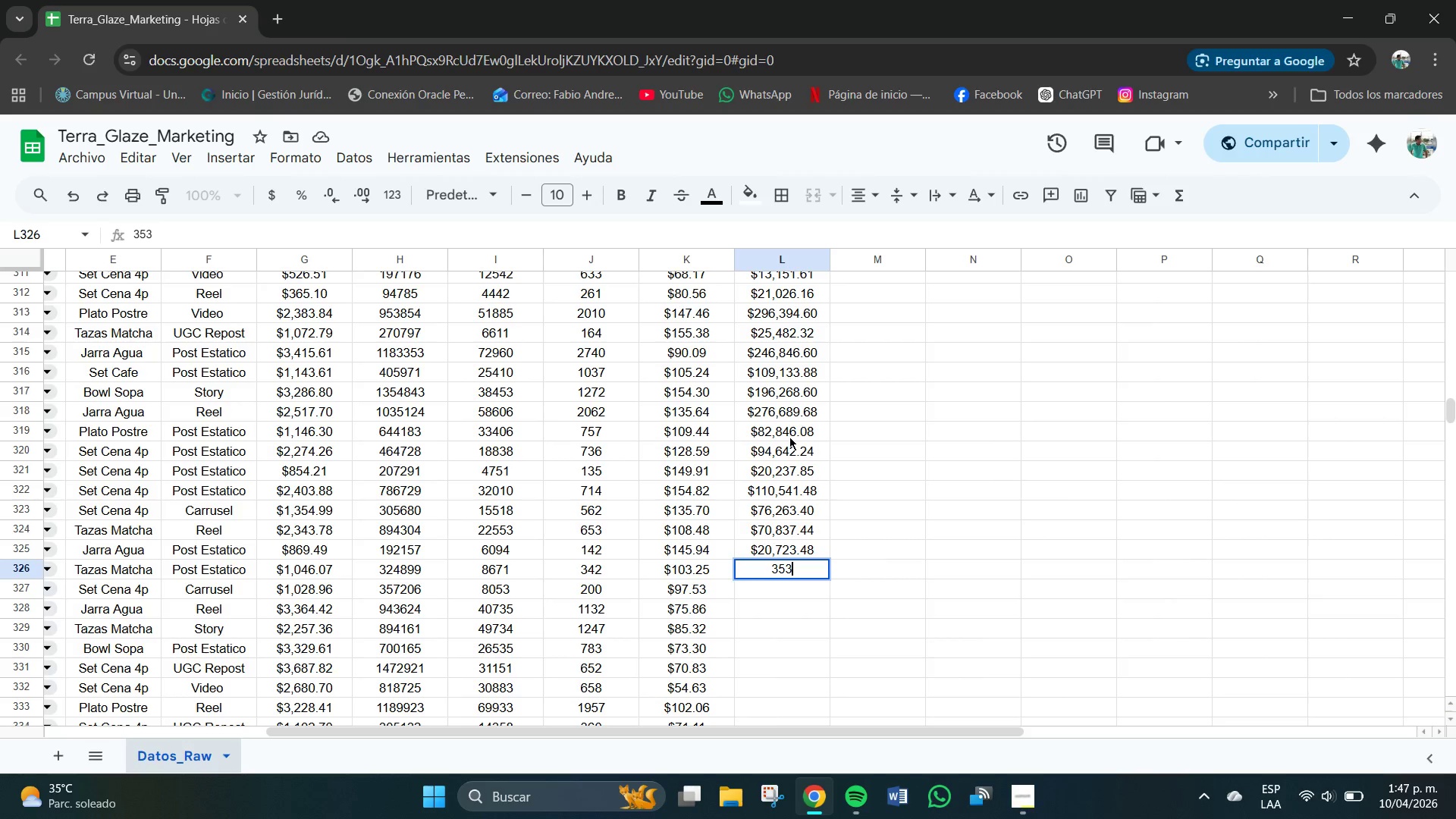 
key(Numpad1)
 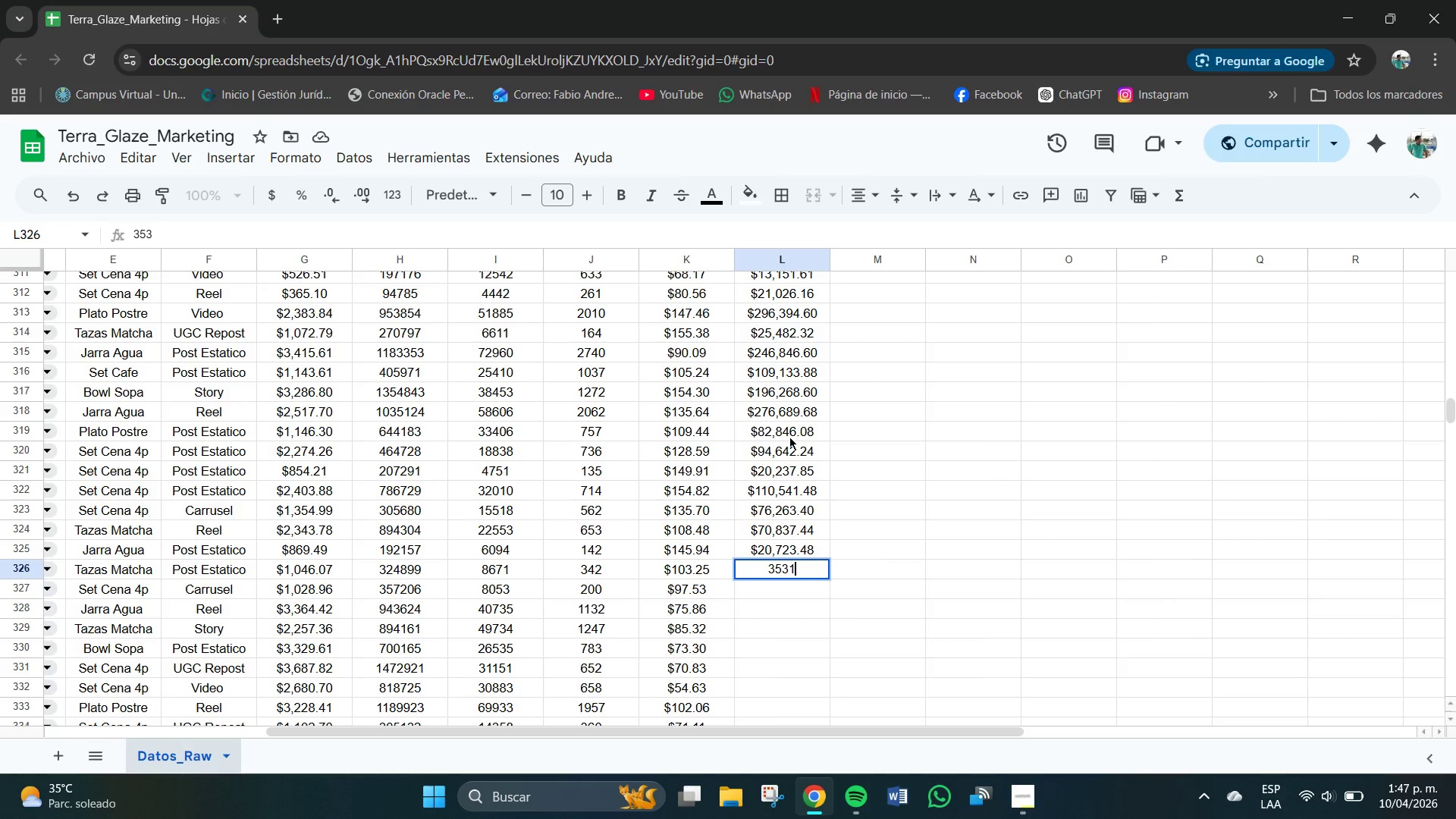 
key(Numpad1)
 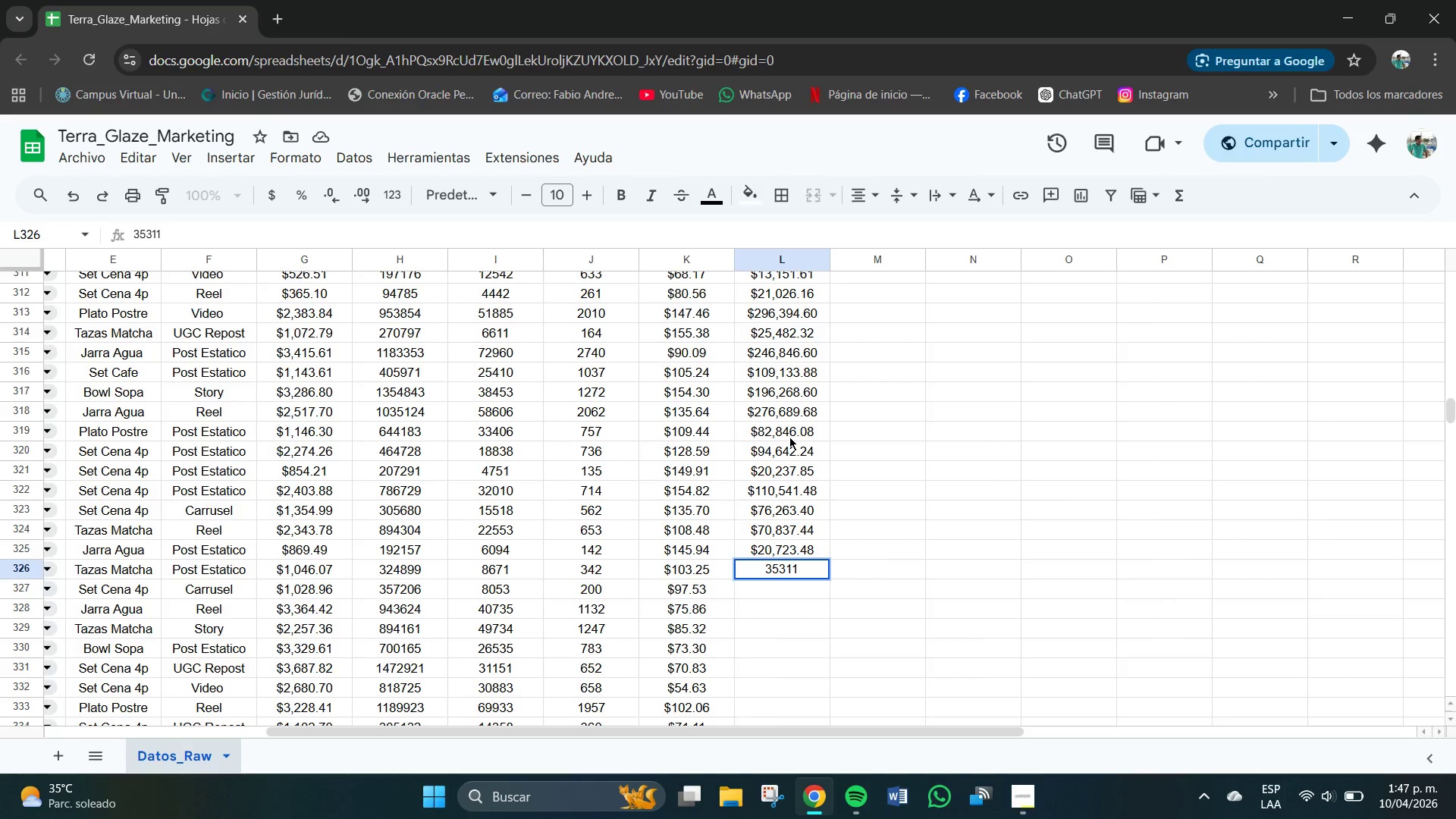 
key(NumpadDecimal)
 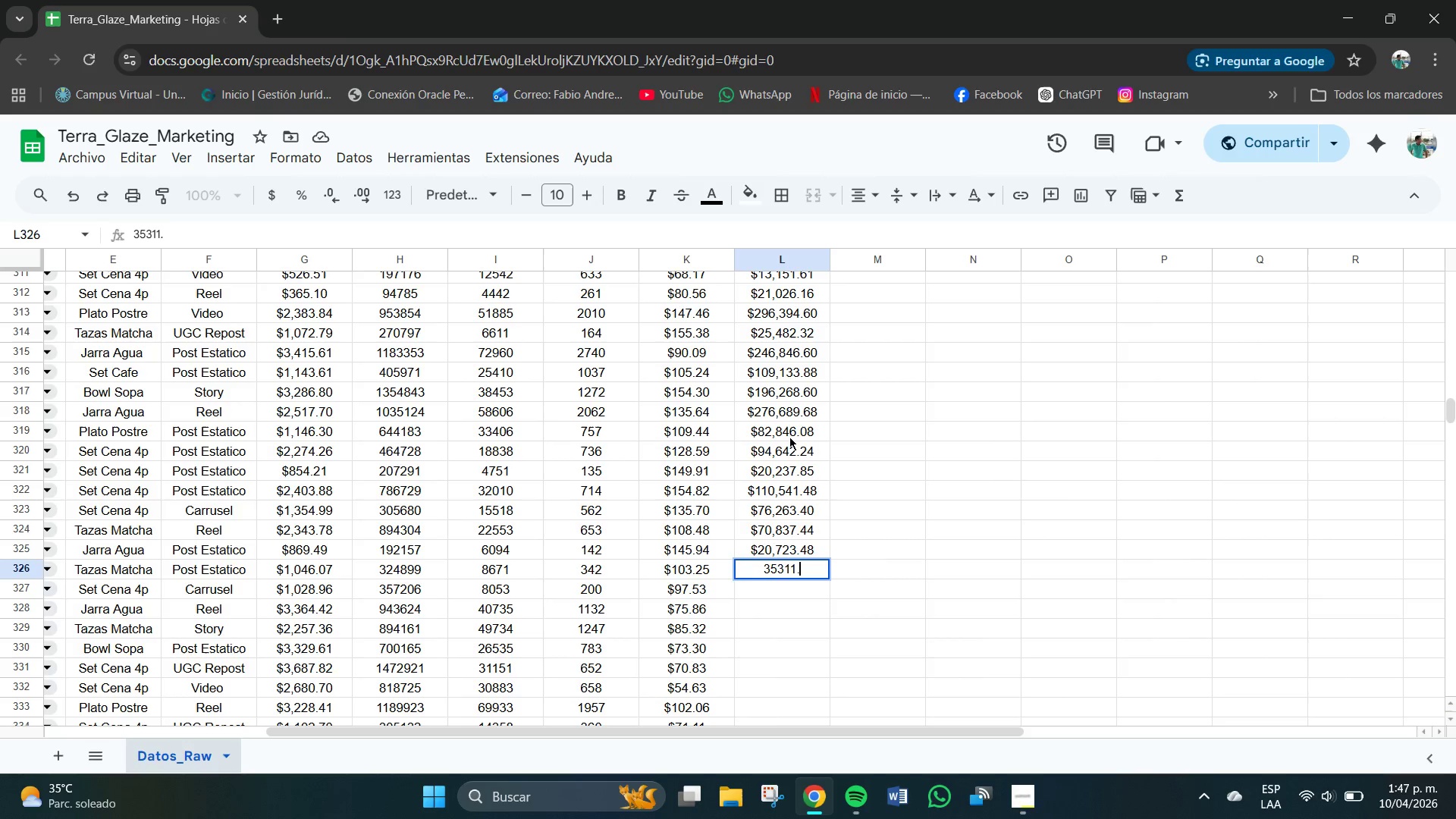 
key(Numpad5)
 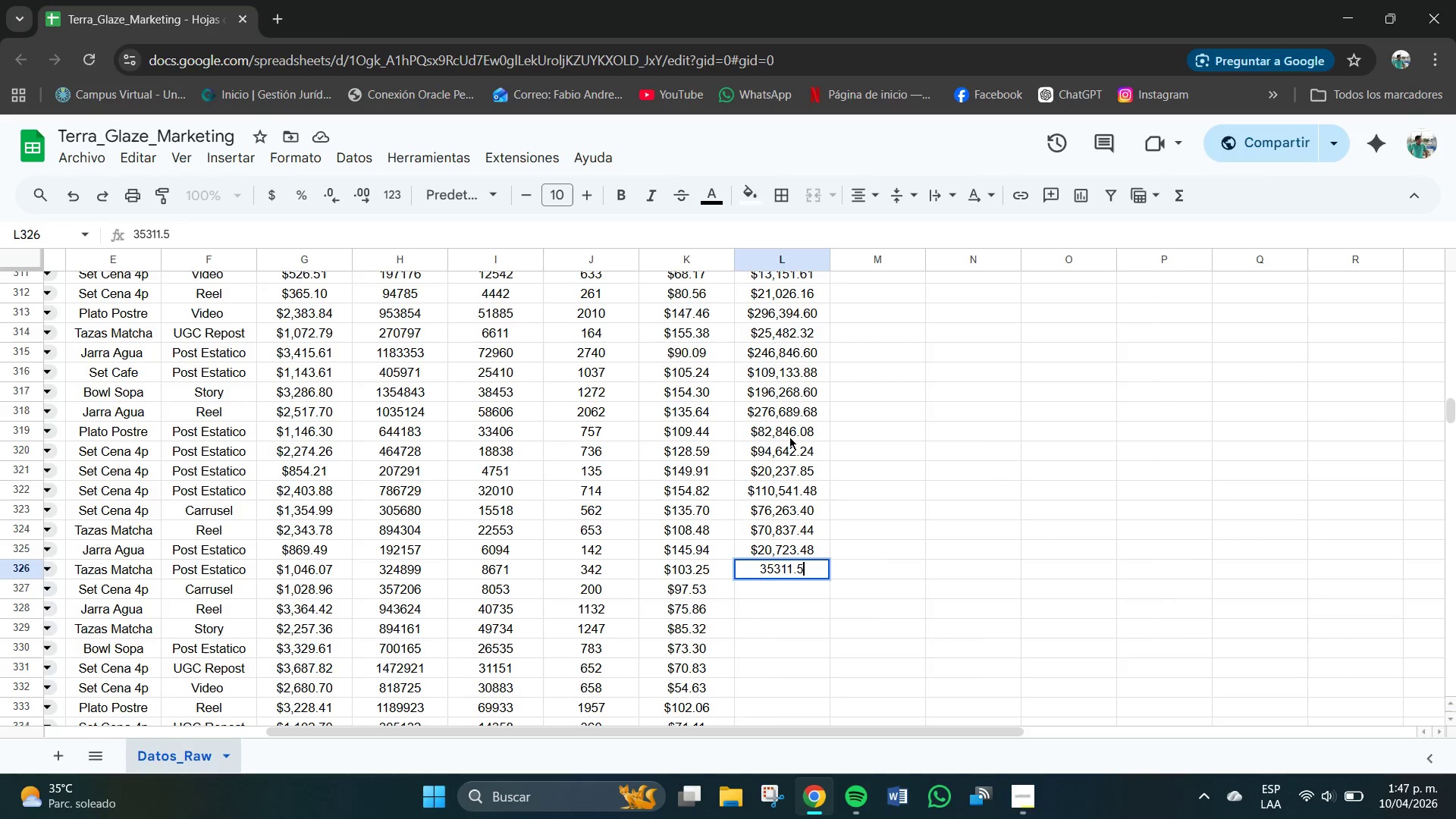 
key(Numpad0)
 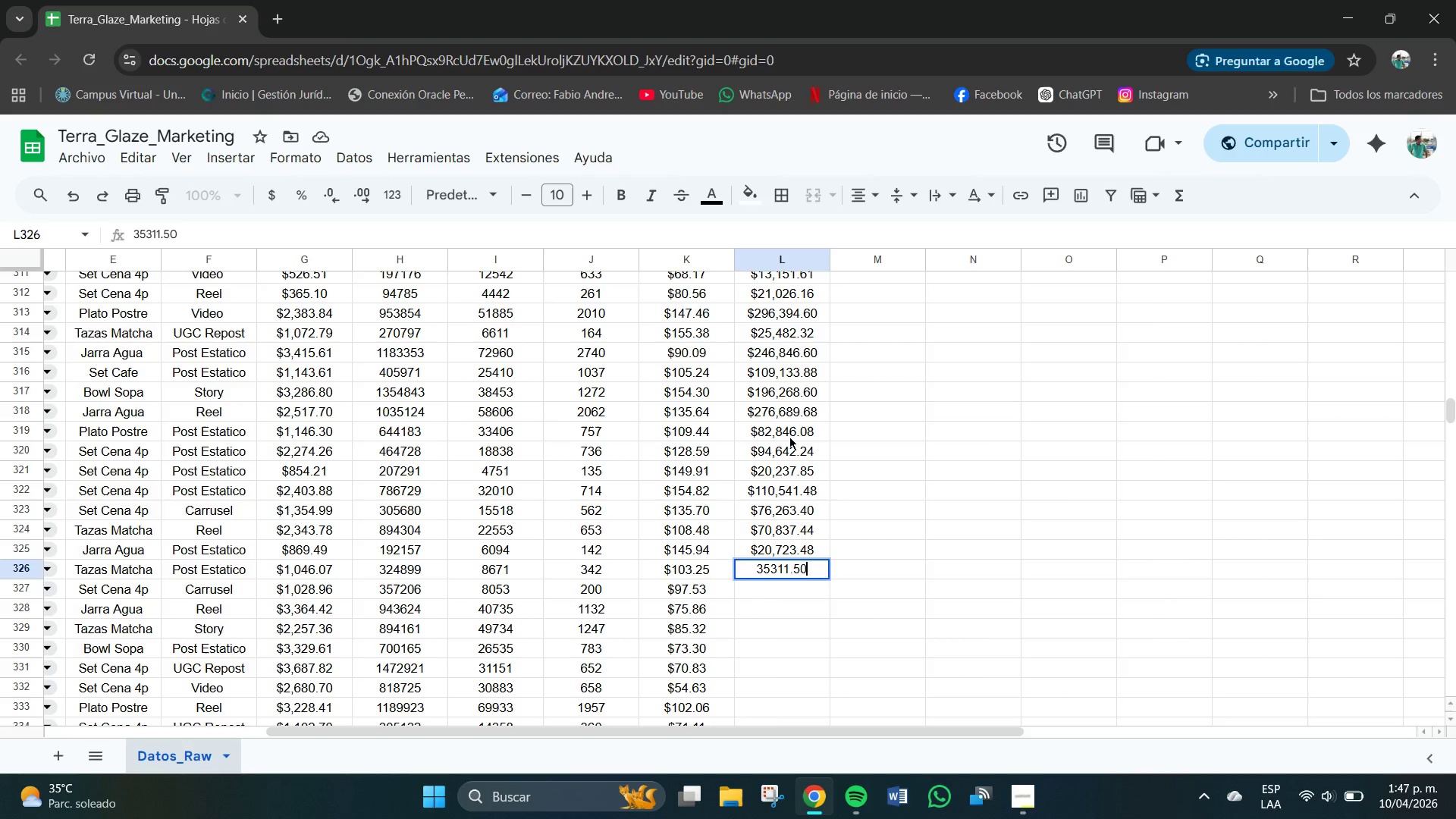 
key(NumpadEnter)
 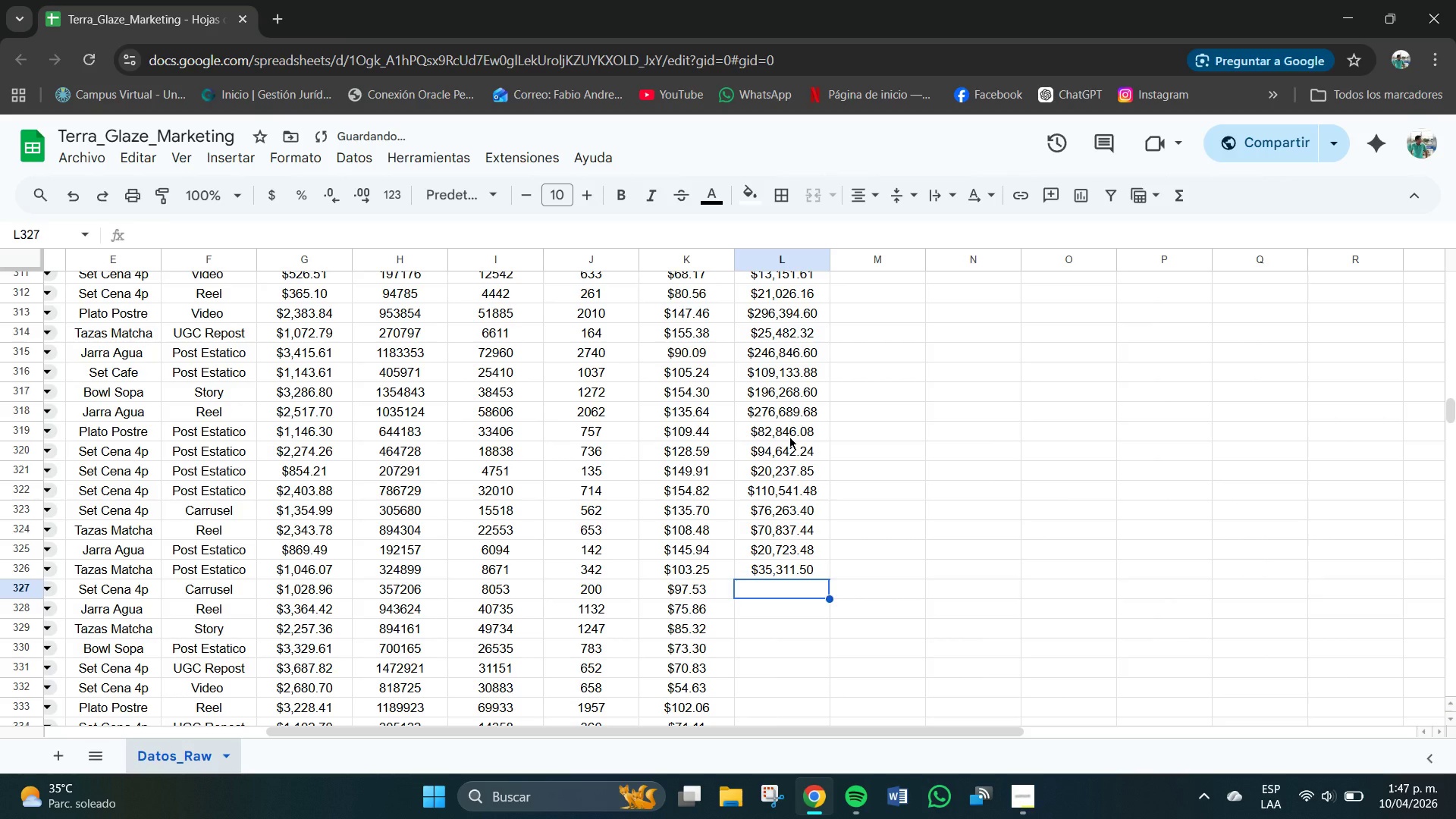 
key(Numpad1)
 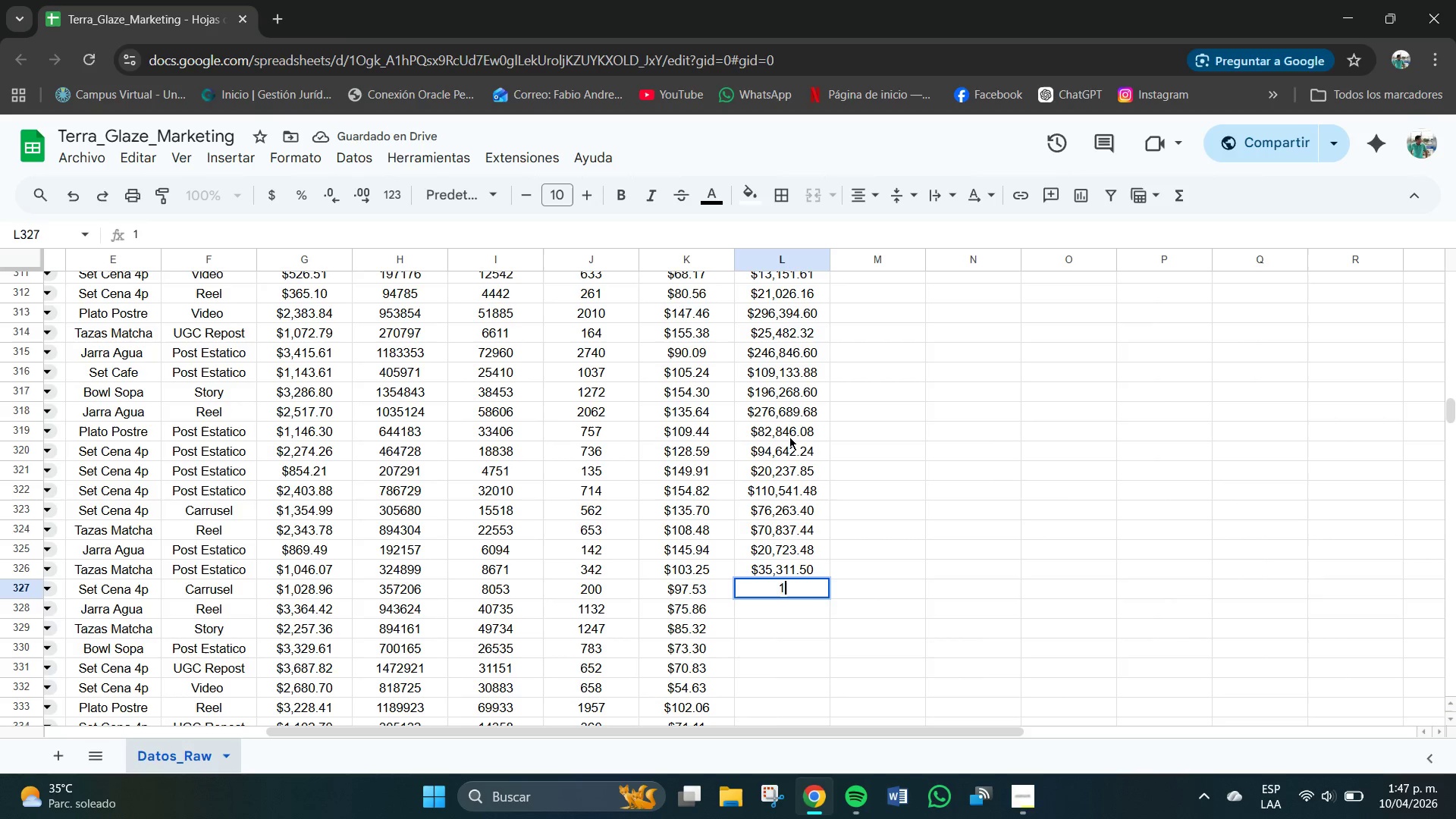 
key(Numpad9)
 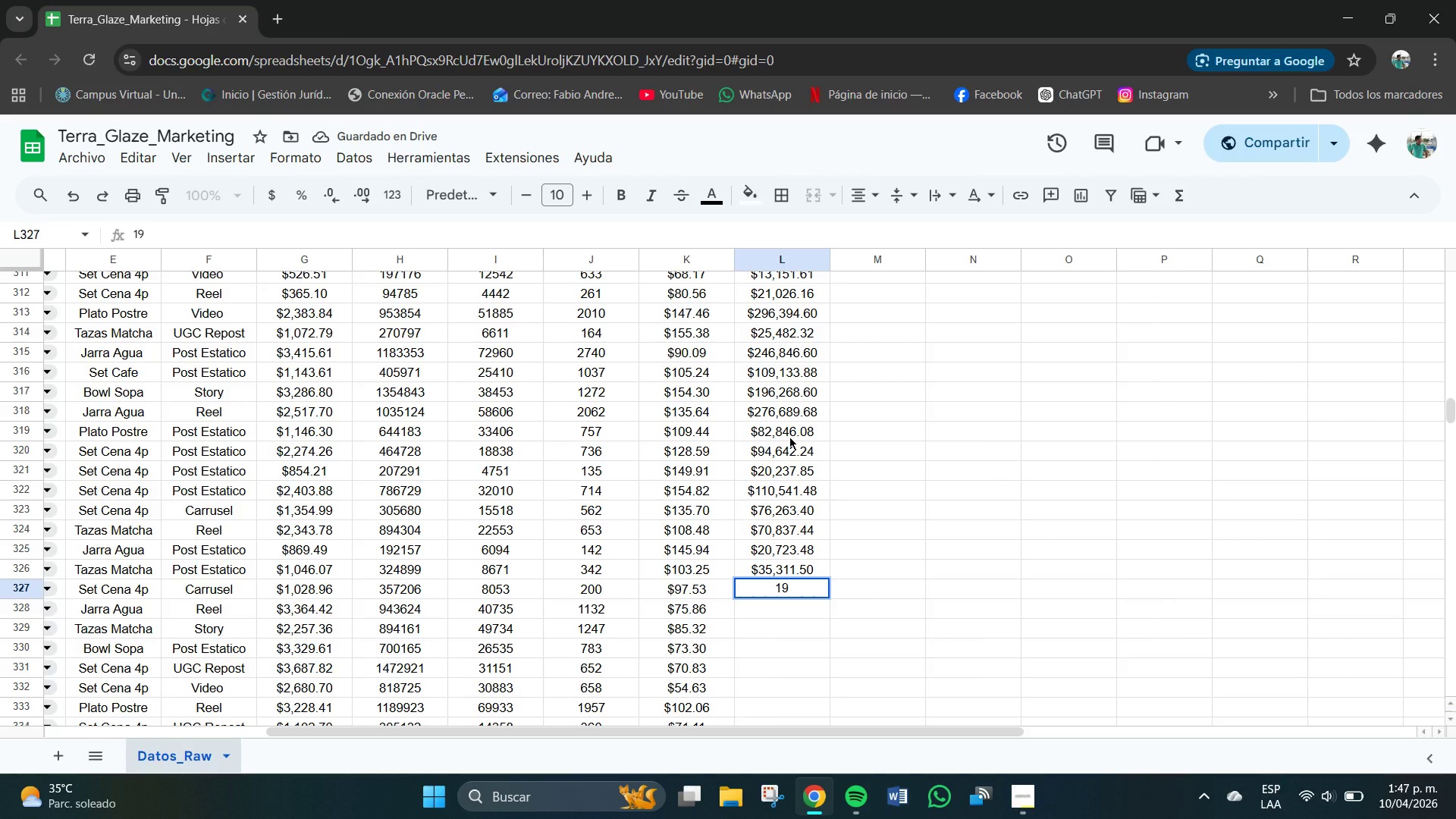 
key(Numpad5)
 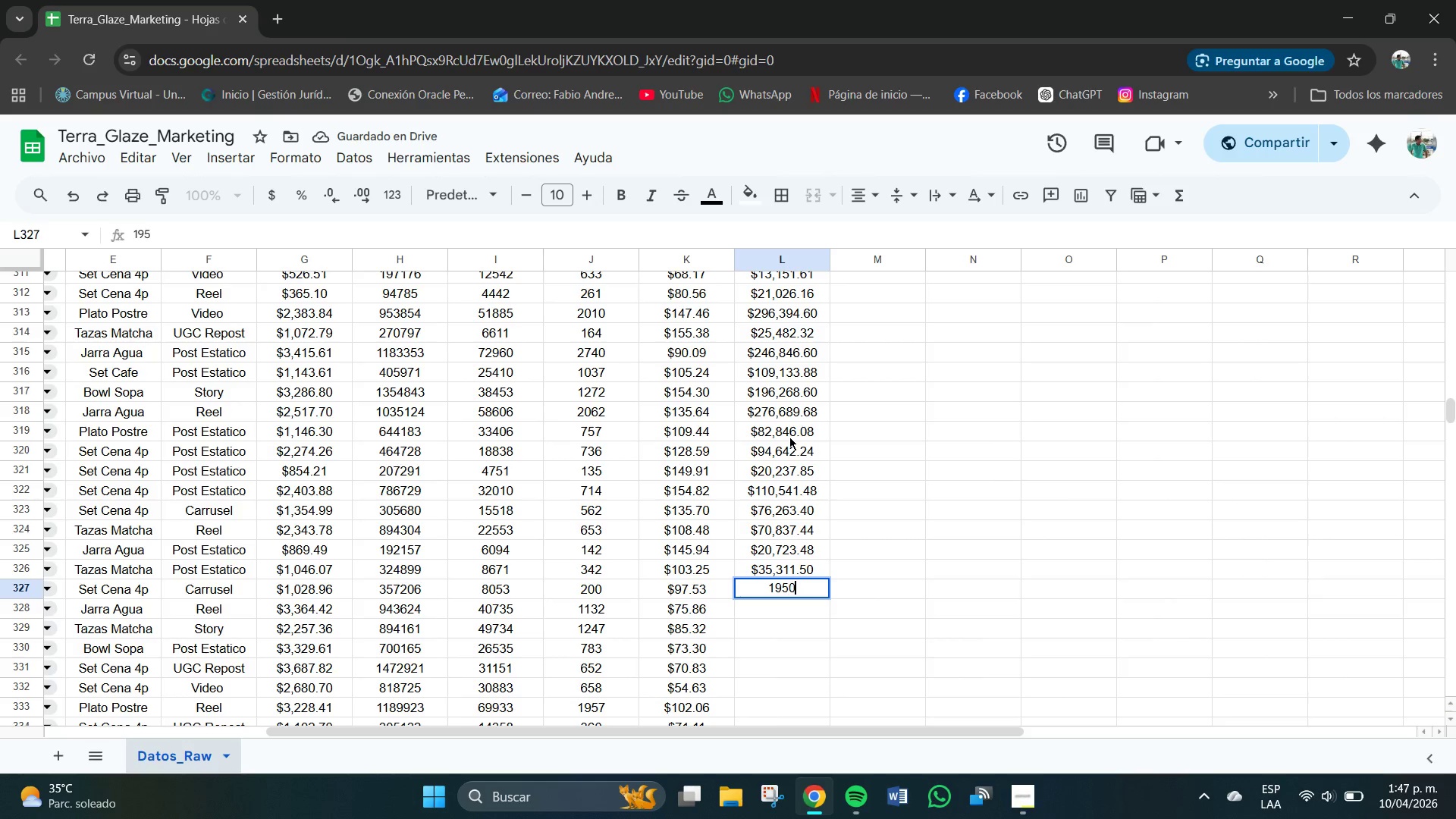 
key(Numpad0)
 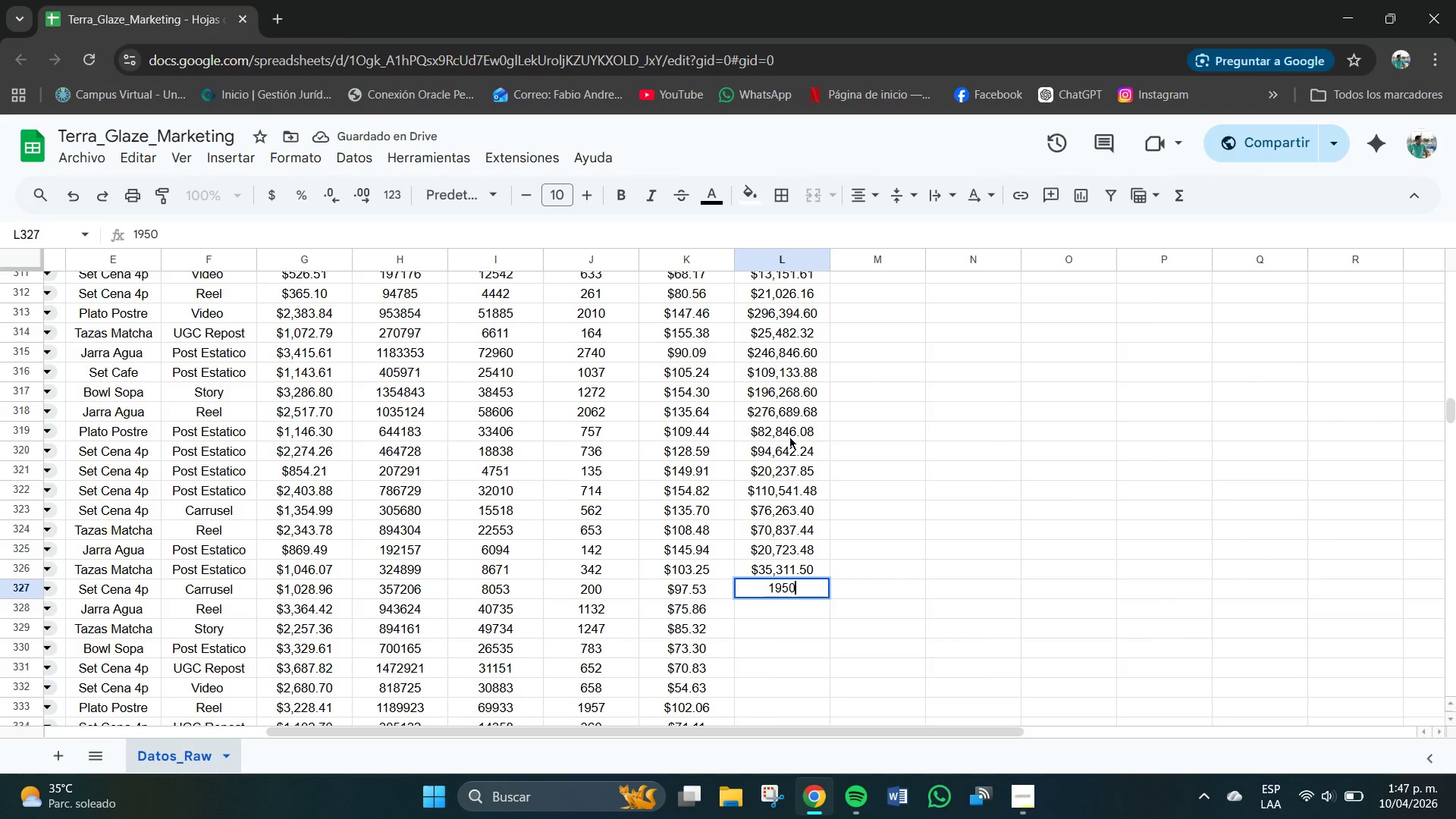 
key(Numpad6)
 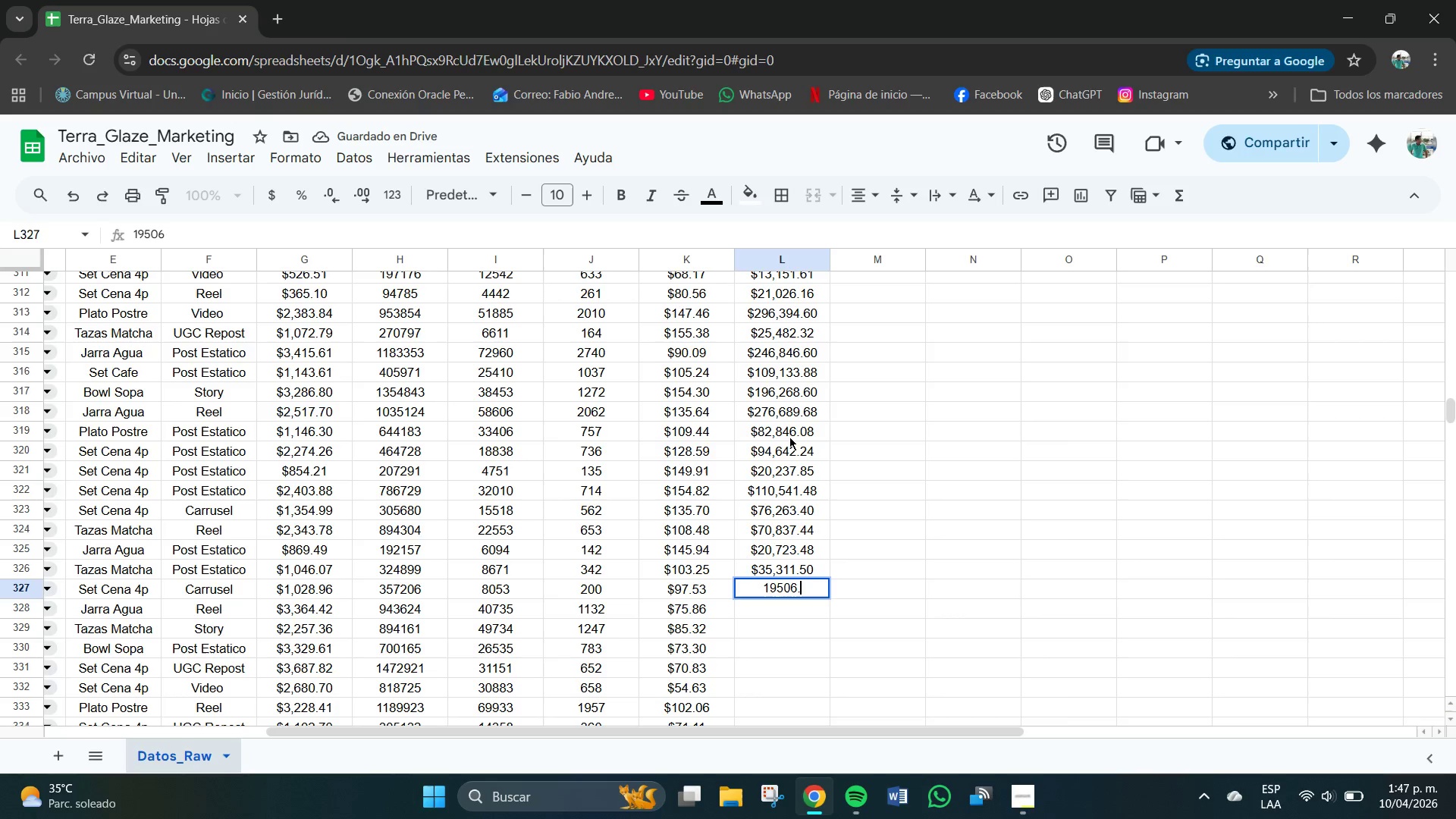 
key(NumpadDecimal)
 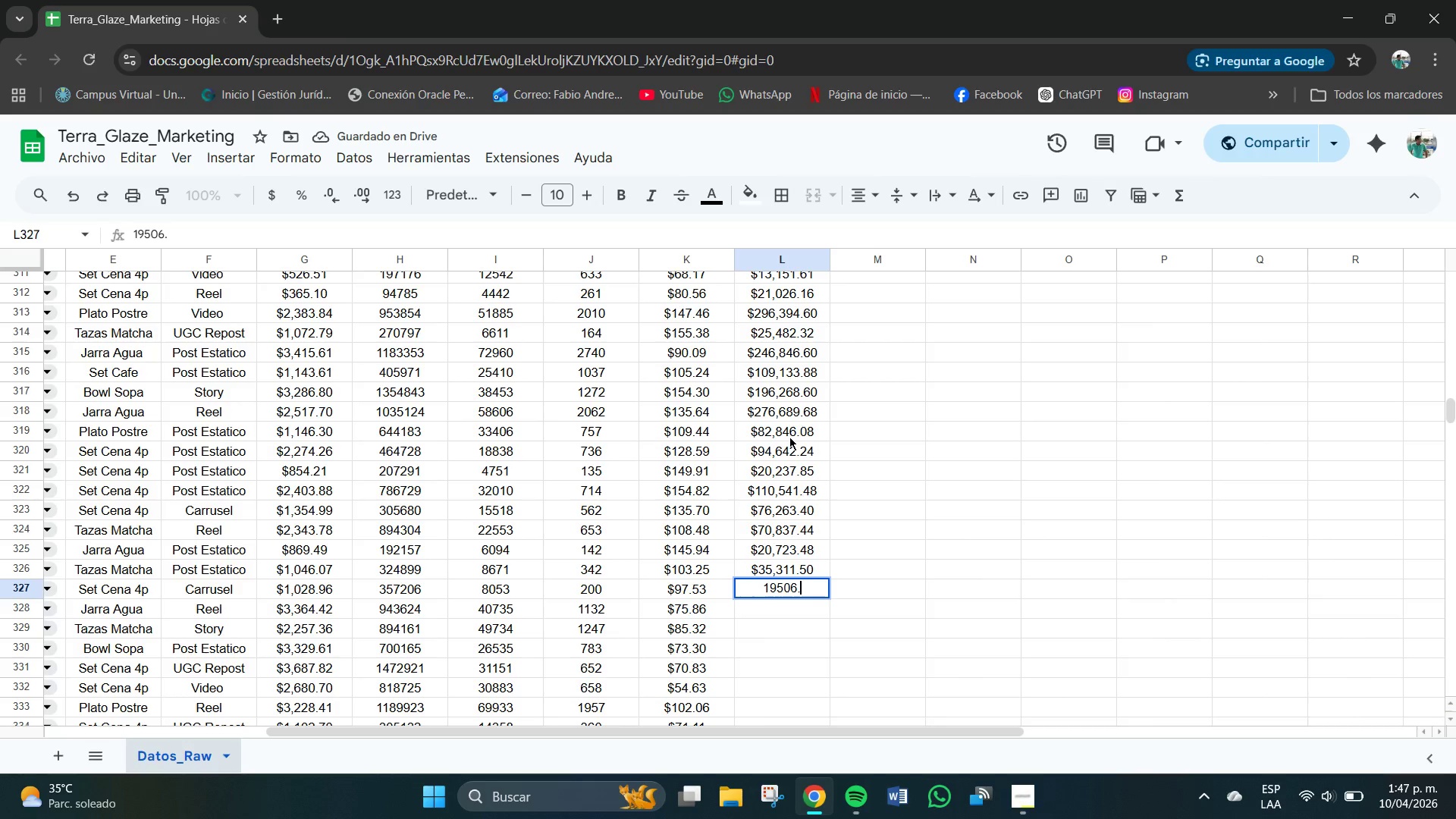 
key(Numpad0)
 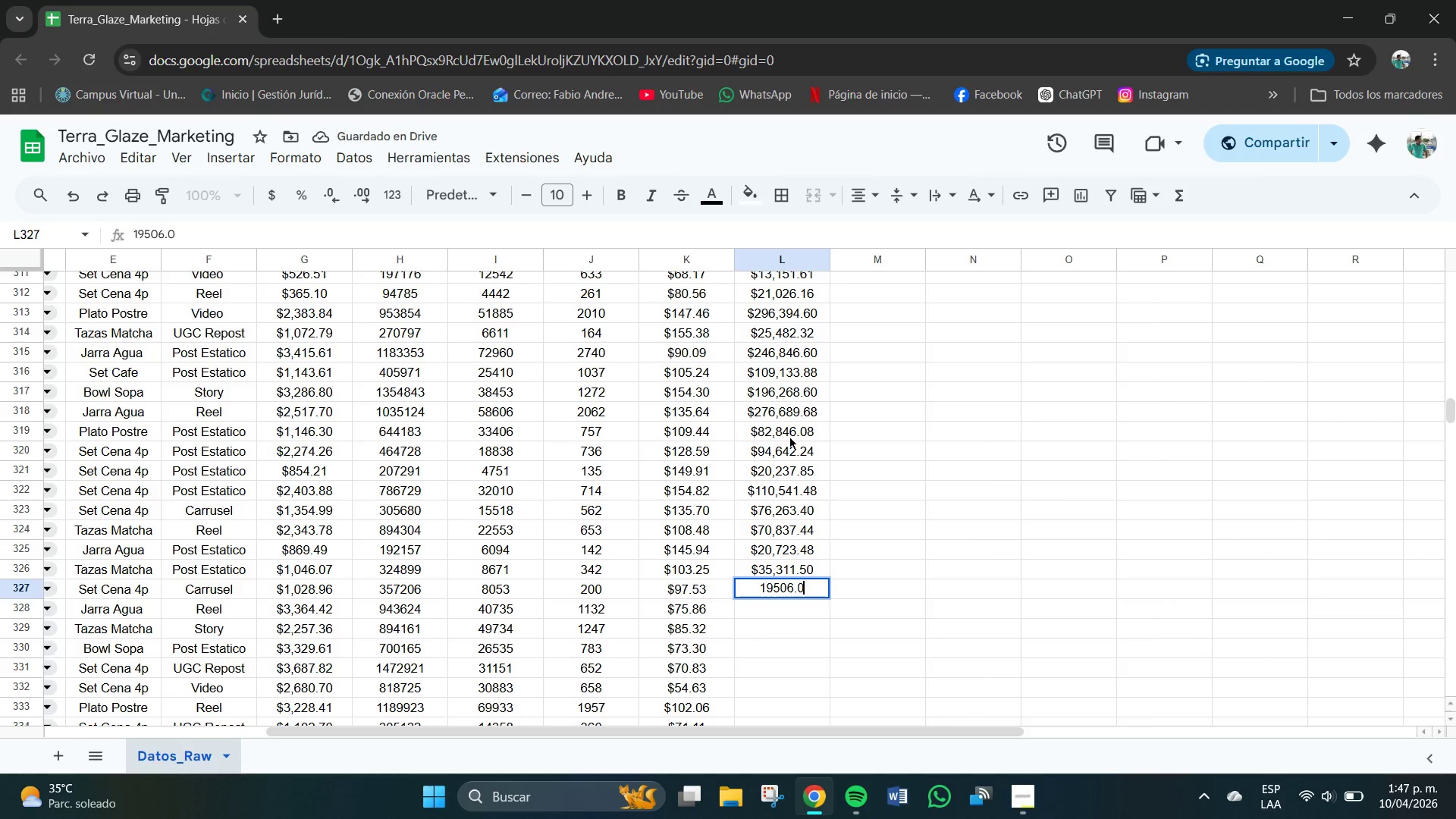 
key(Numpad0)
 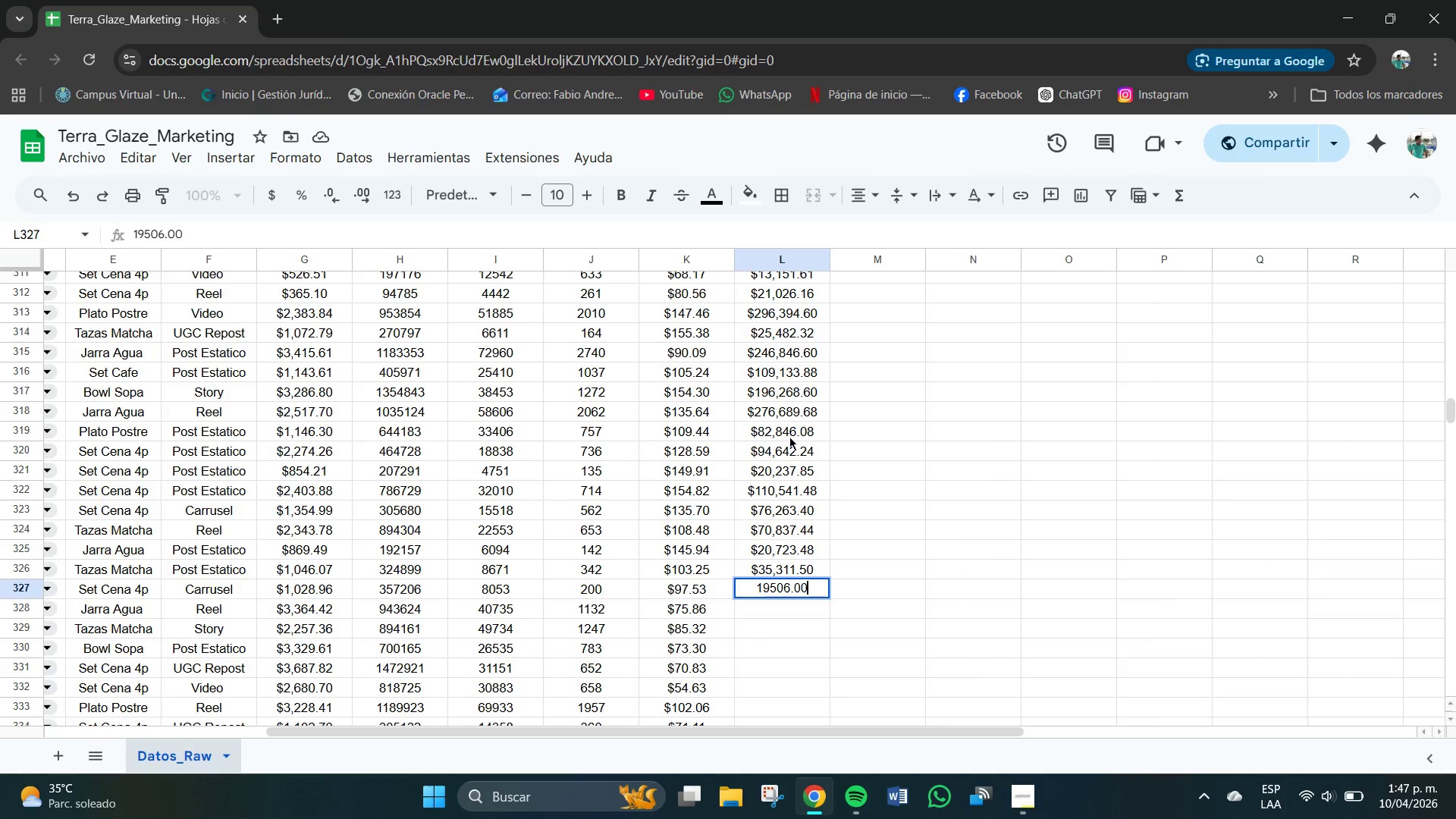 
key(NumpadEnter)
 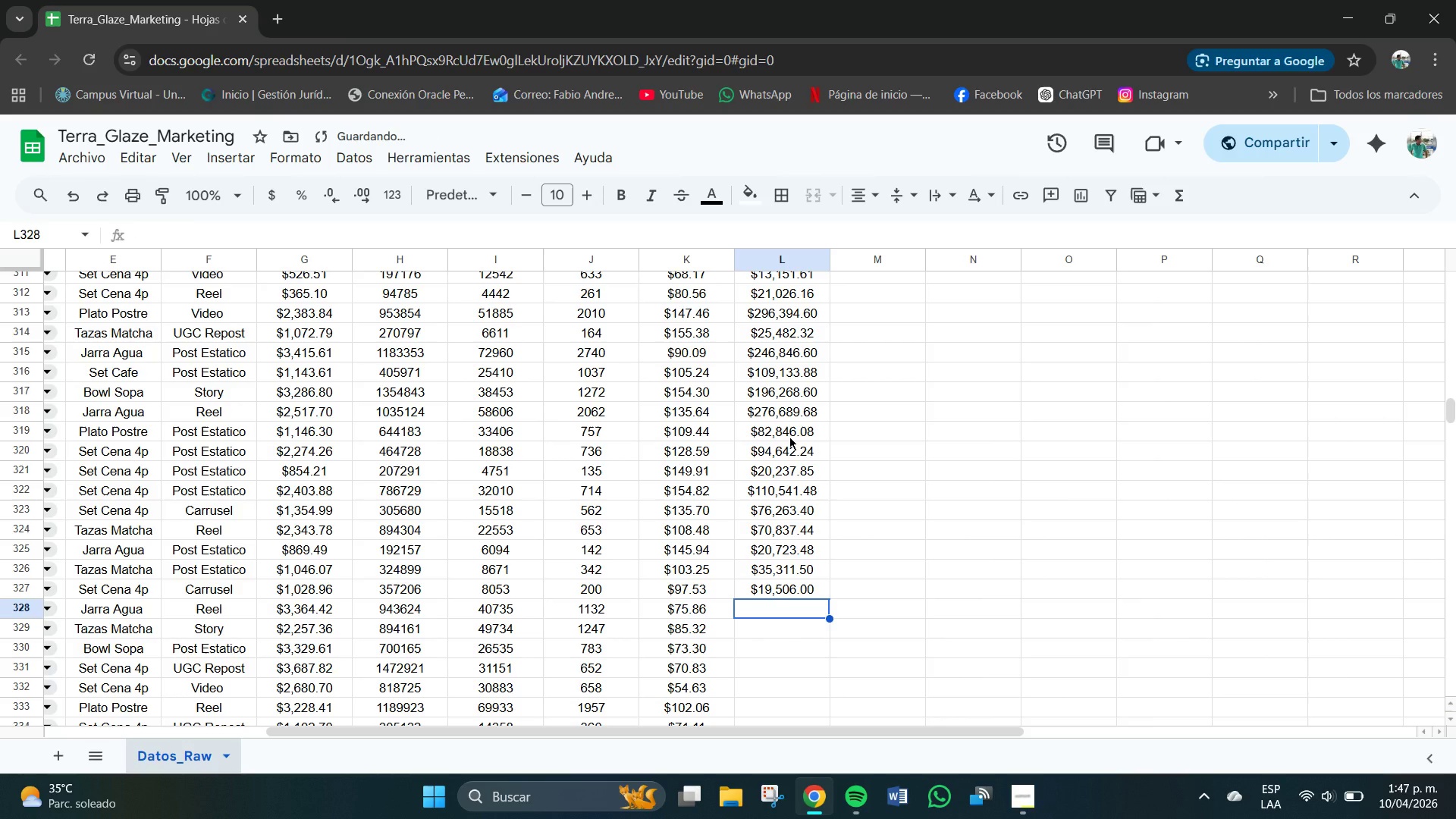 
key(Numpad8)
 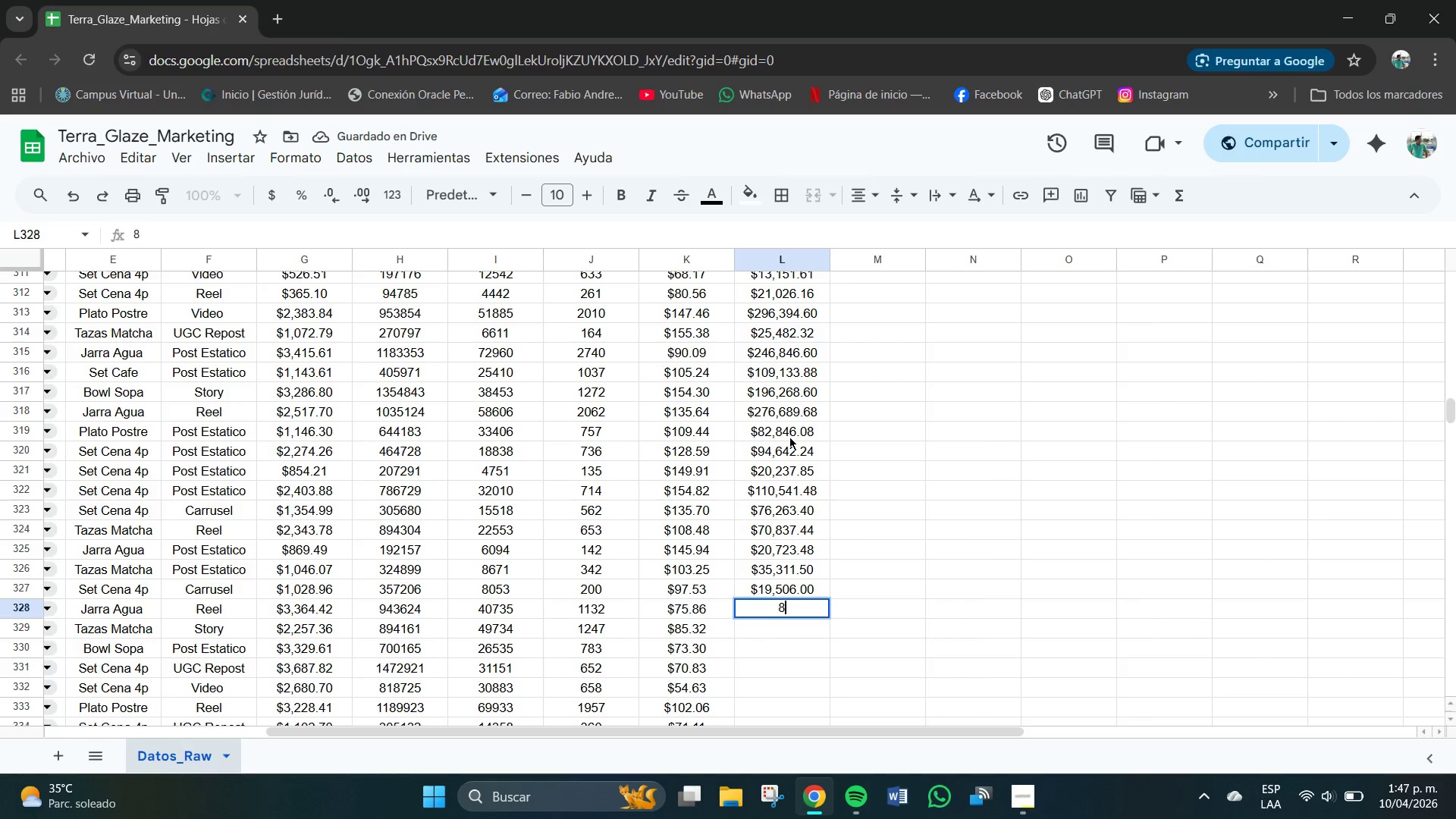 
key(Numpad5)
 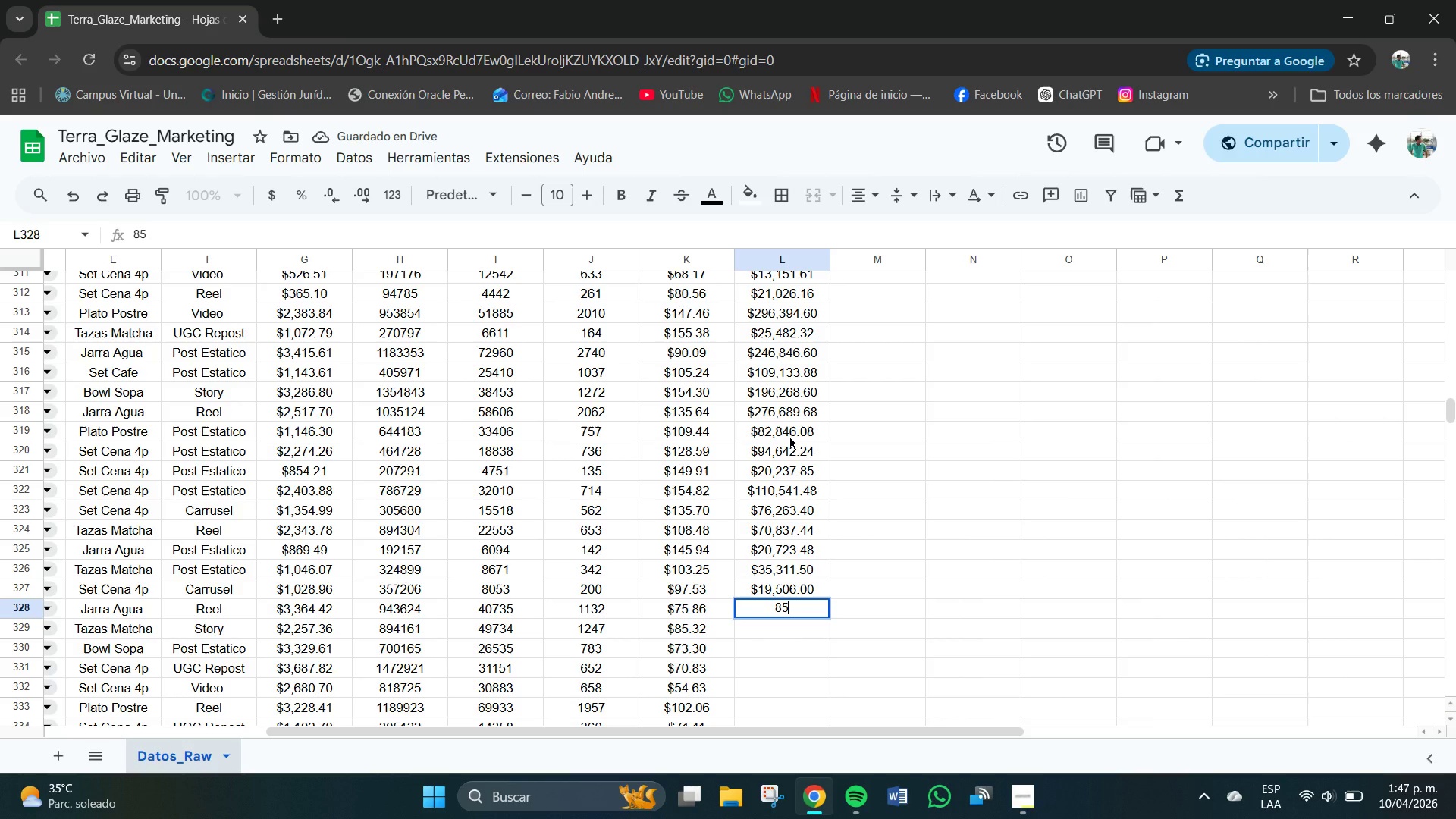 
key(Numpad8)
 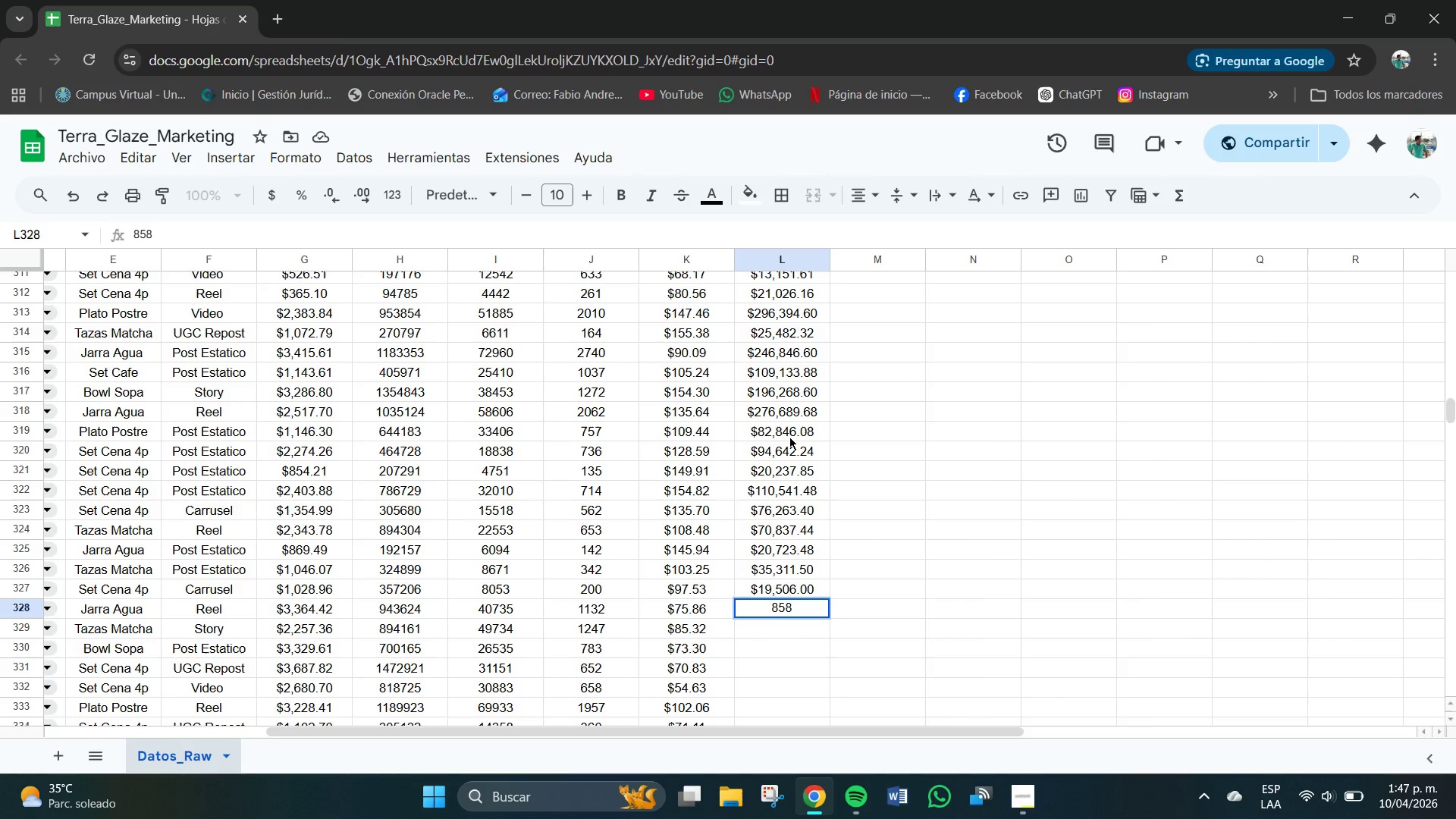 
key(Numpad7)
 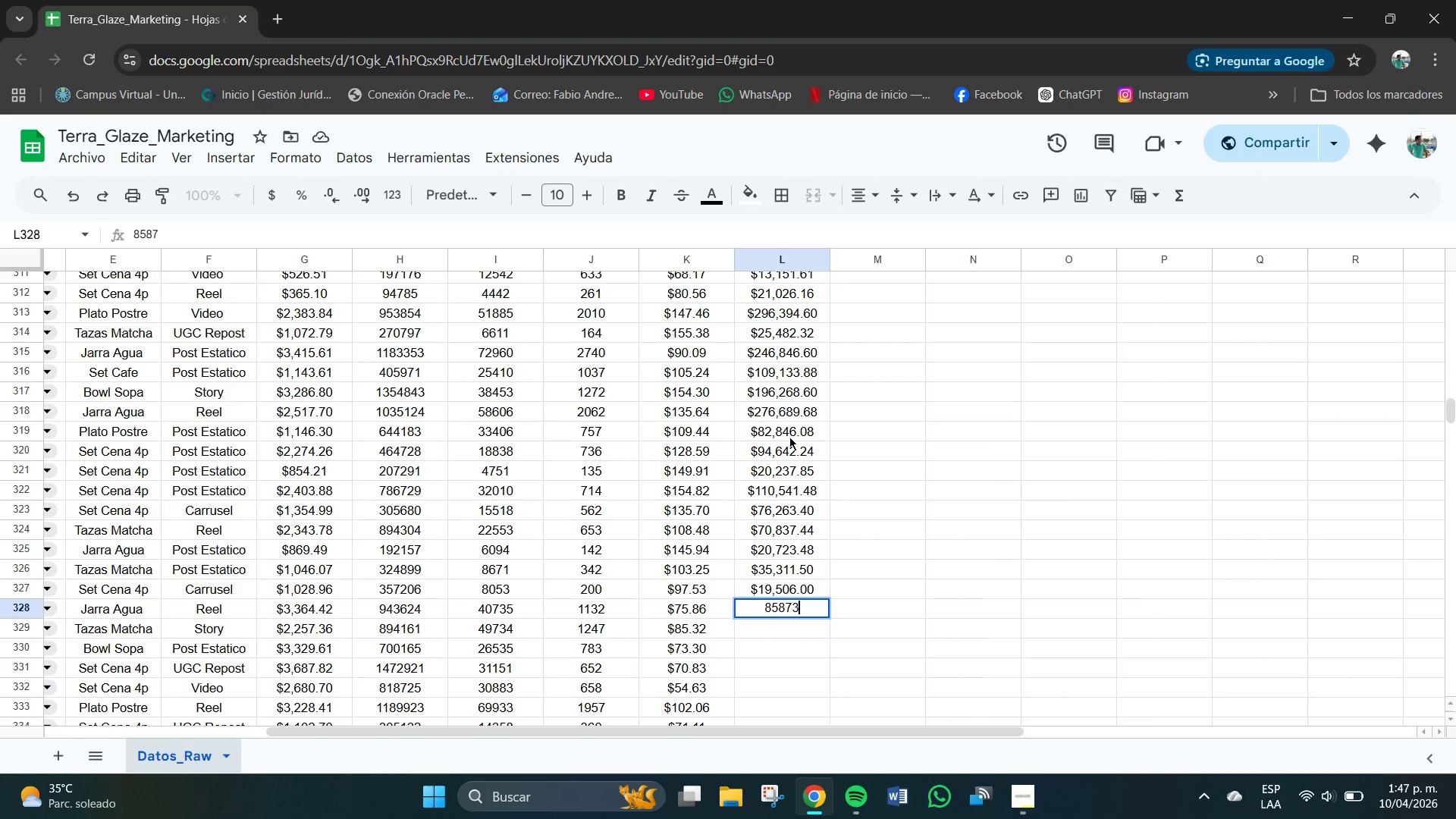 
key(Numpad3)
 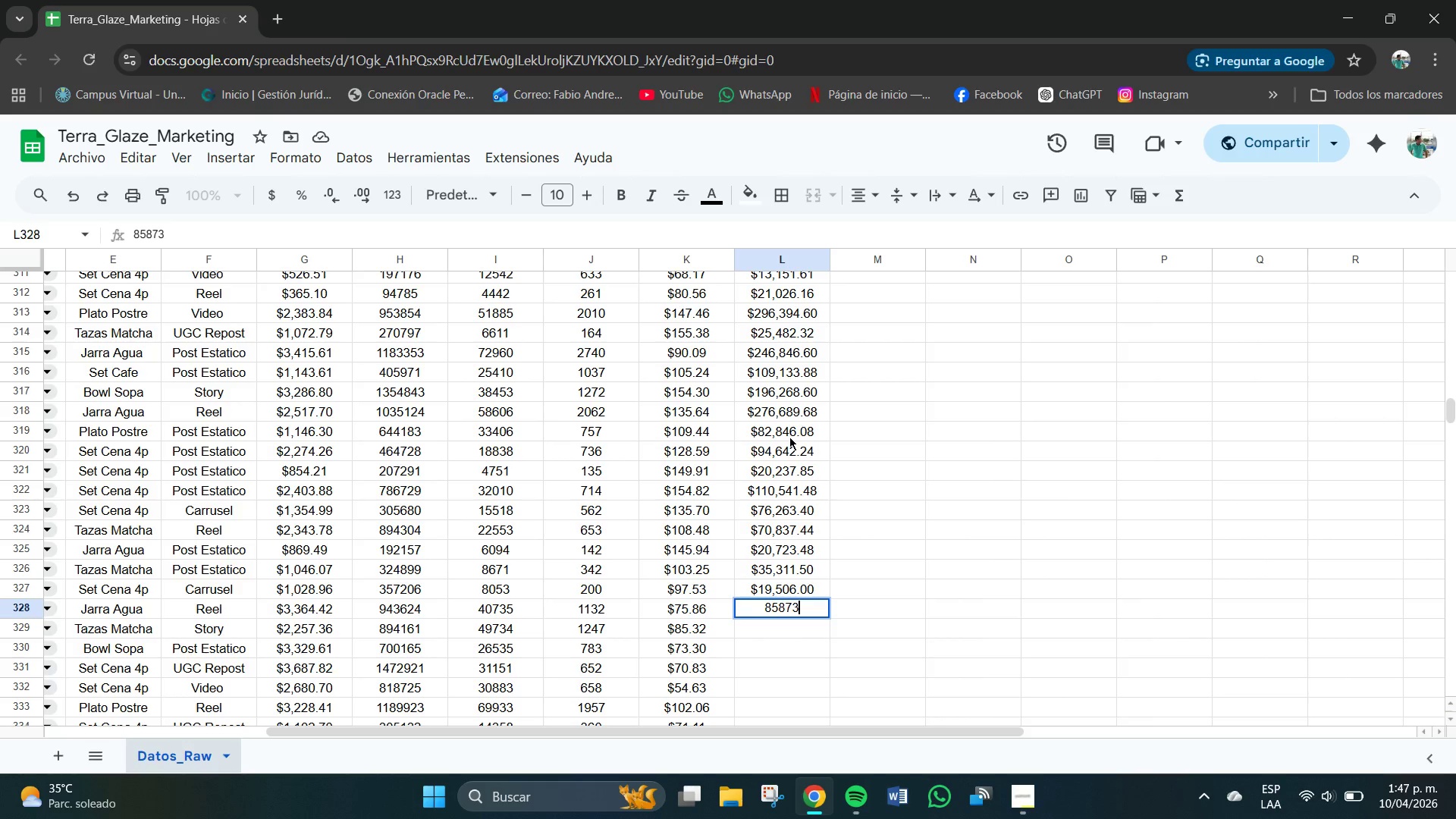 
key(NumpadDecimal)
 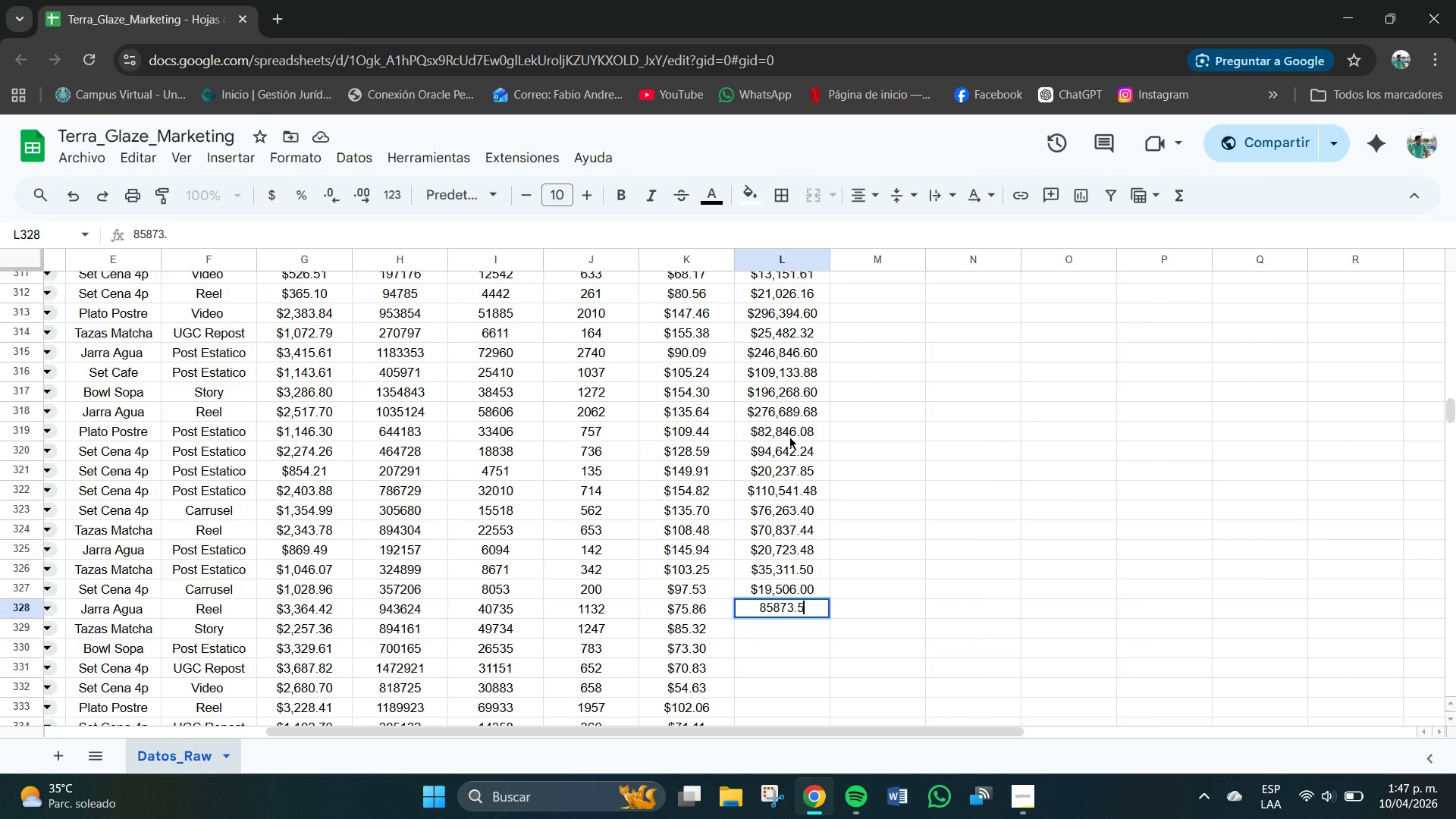 
key(Numpad5)
 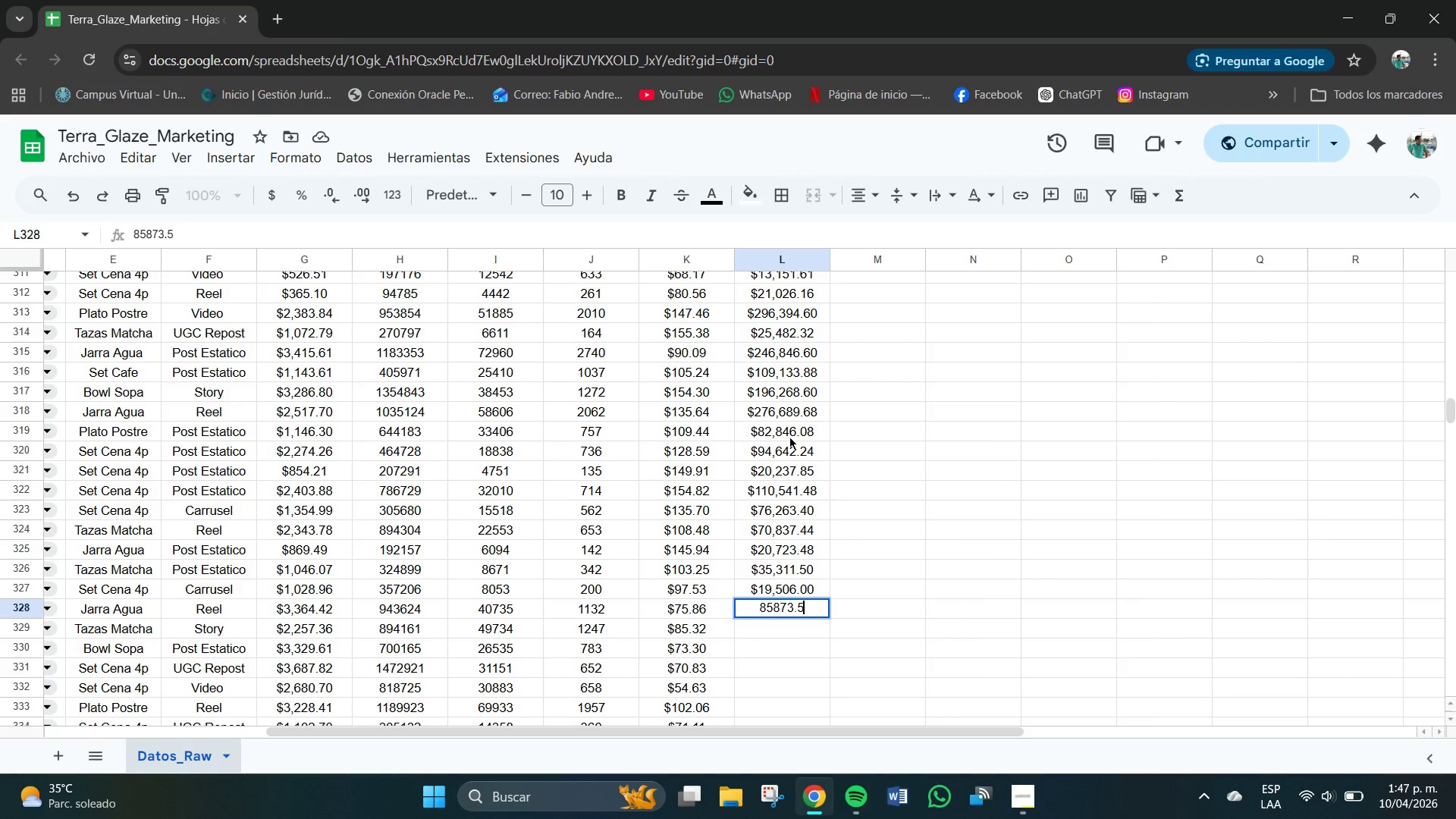 
key(Numpad2)
 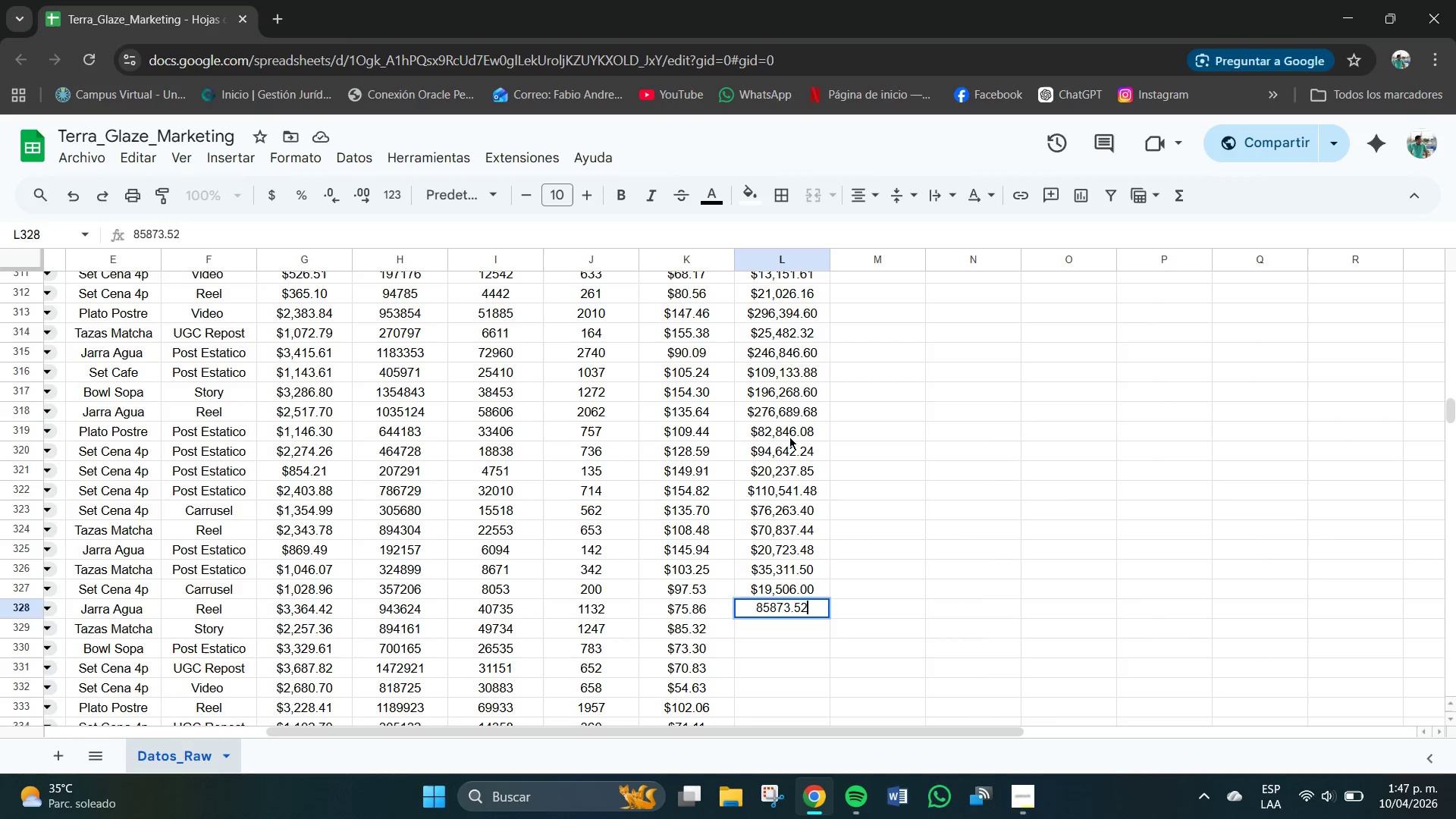 
key(NumpadEnter)
 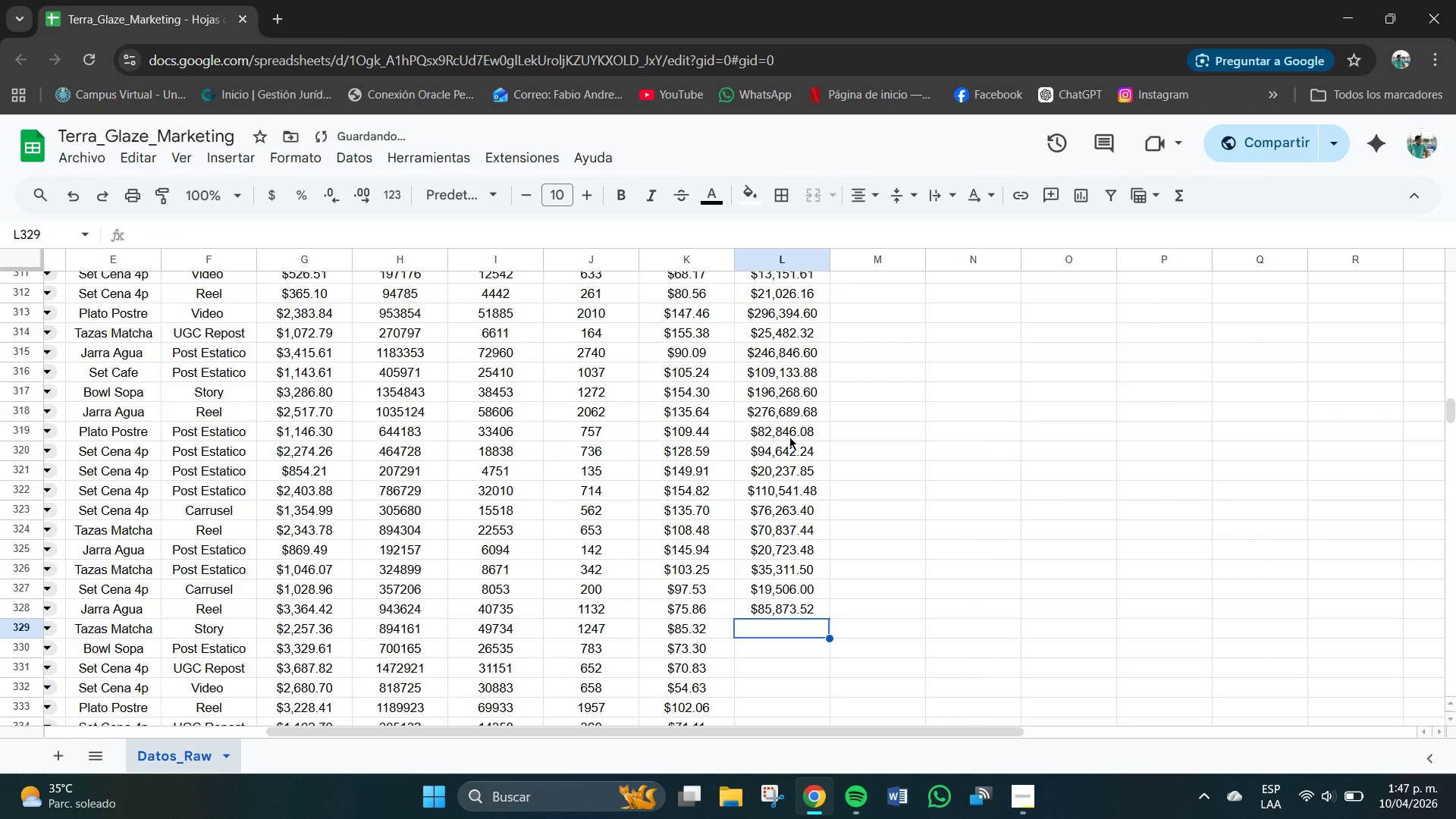 
key(Numpad1)
 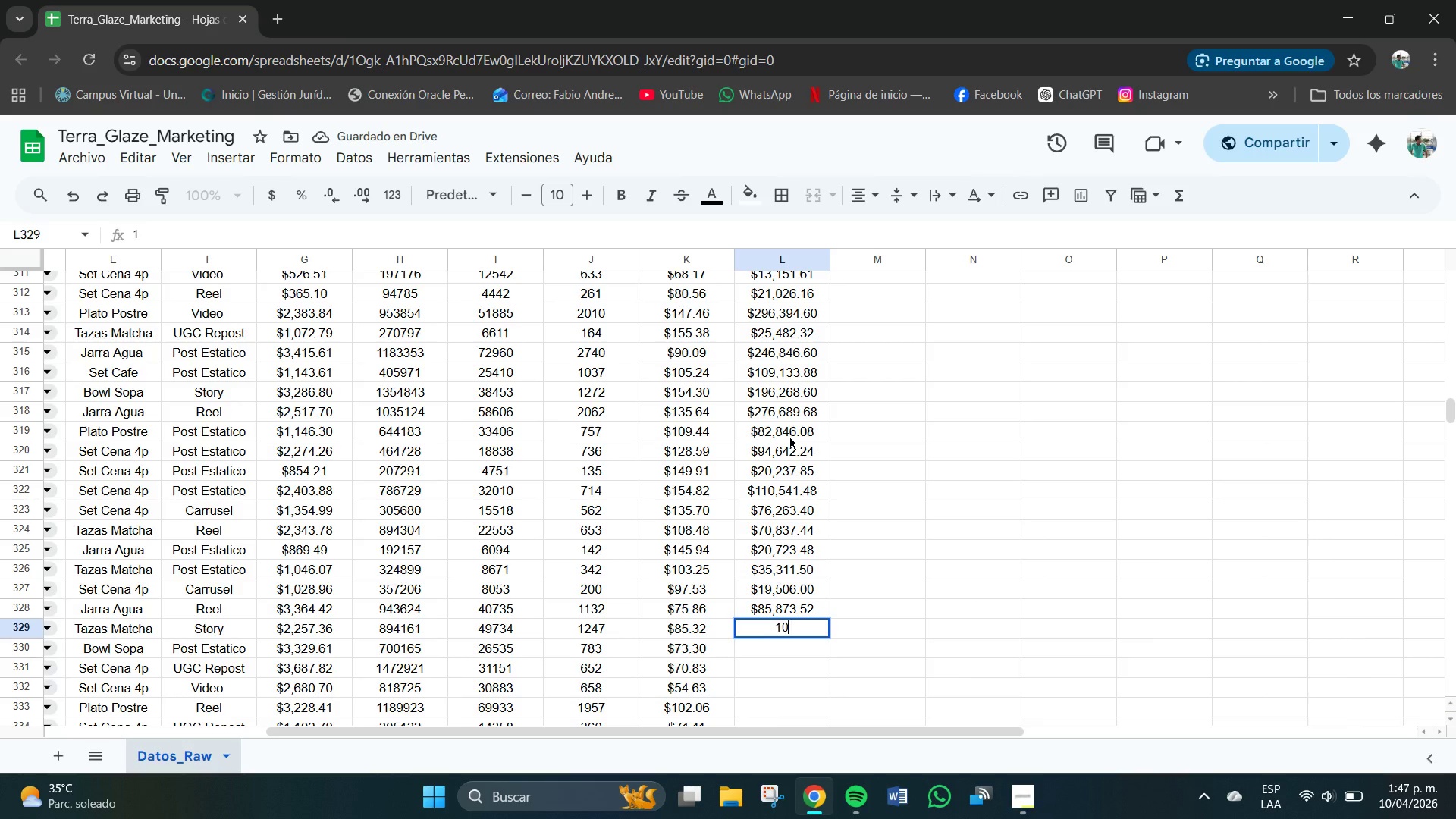 
key(Numpad0)
 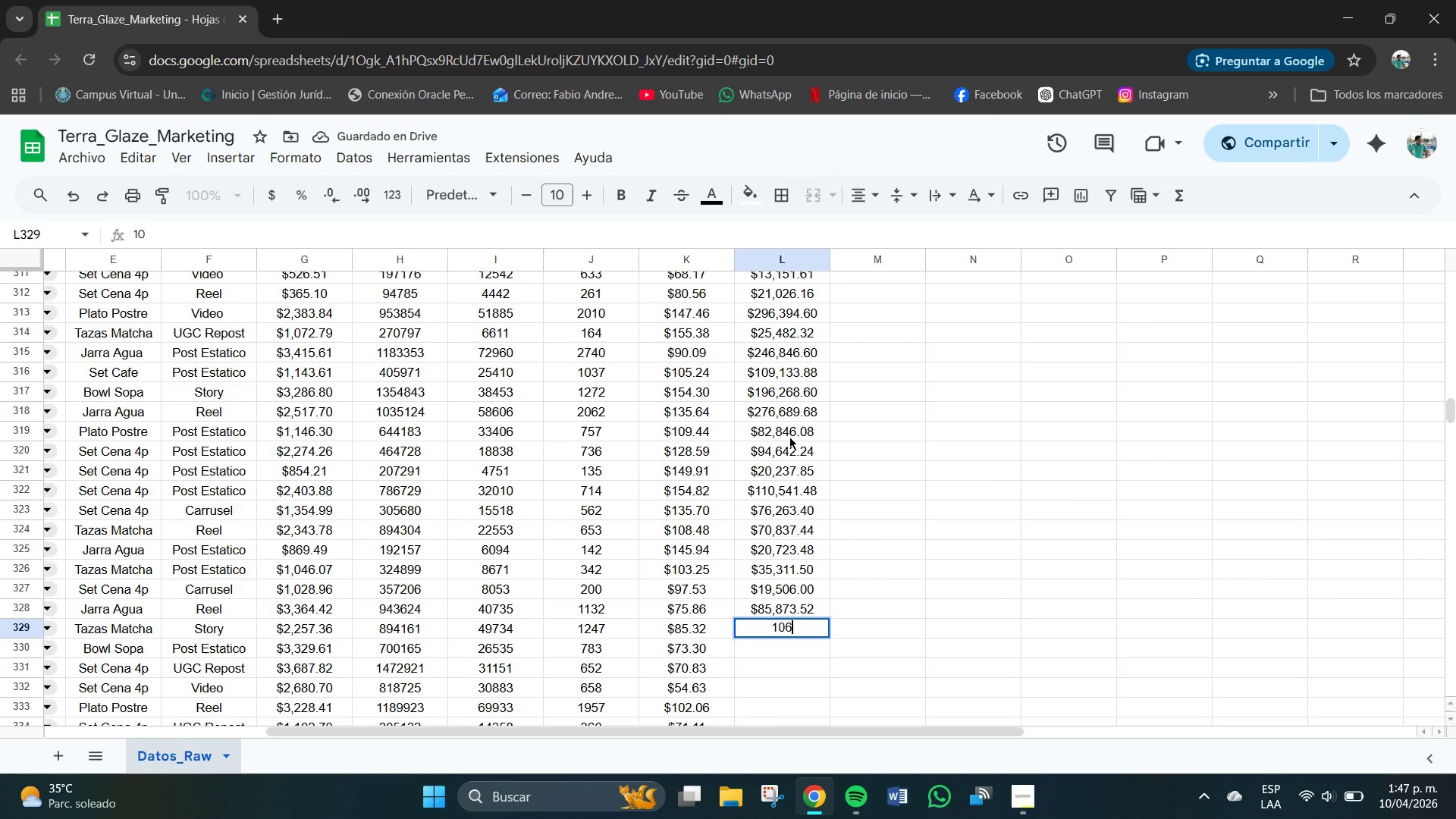 
key(Numpad6)
 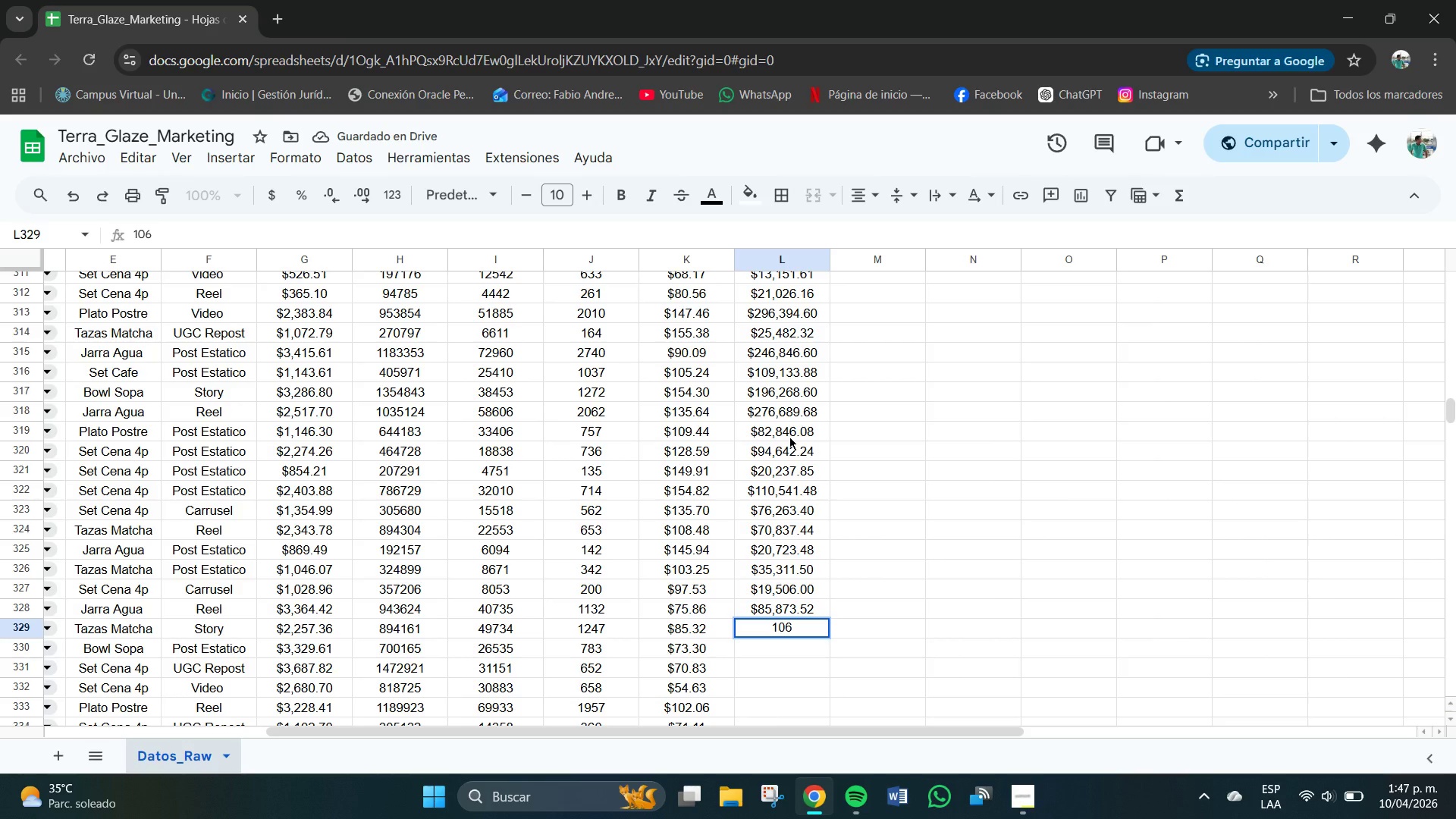 
key(NumpadDecimal)
 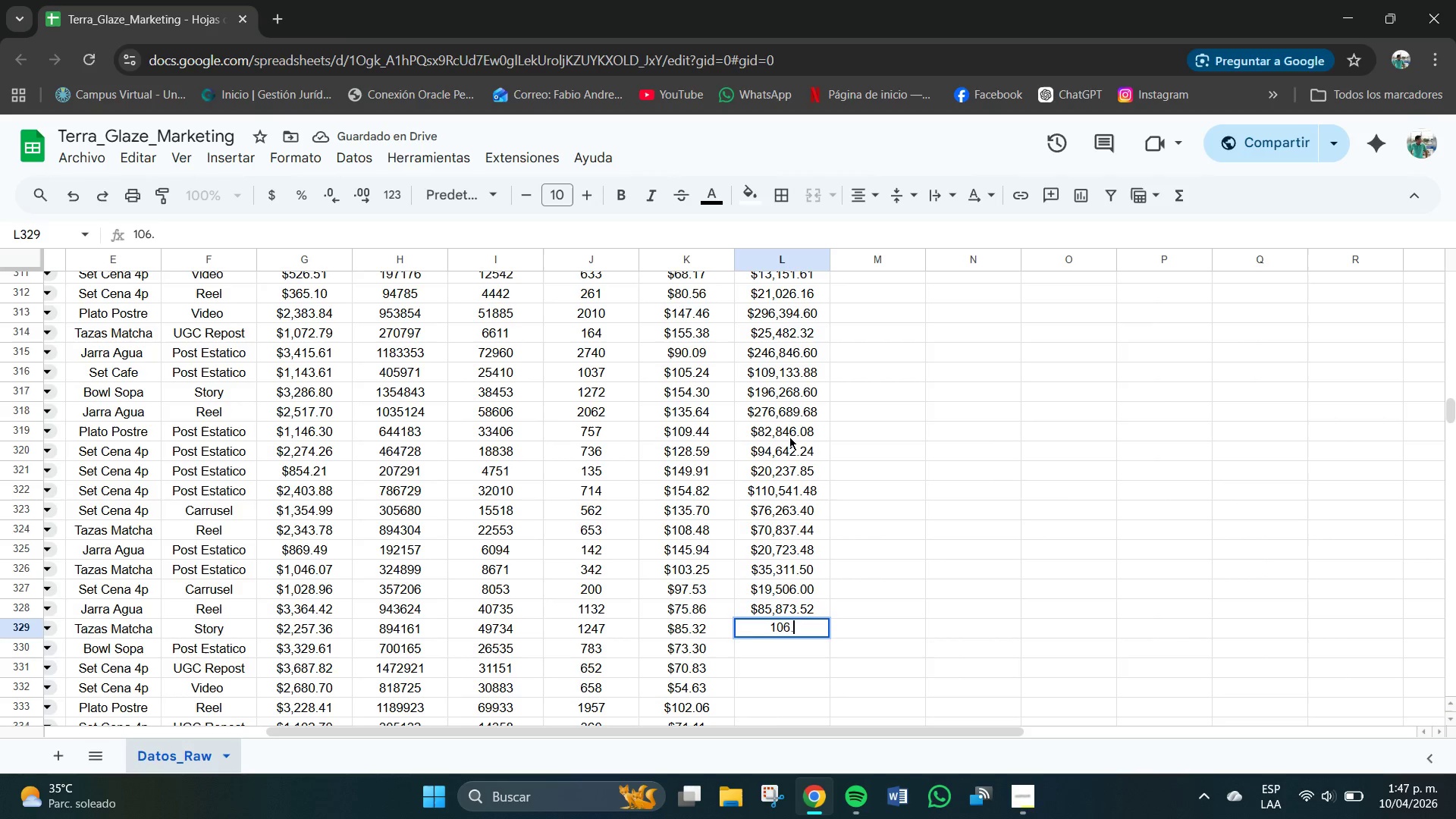 
key(Numpad9)
 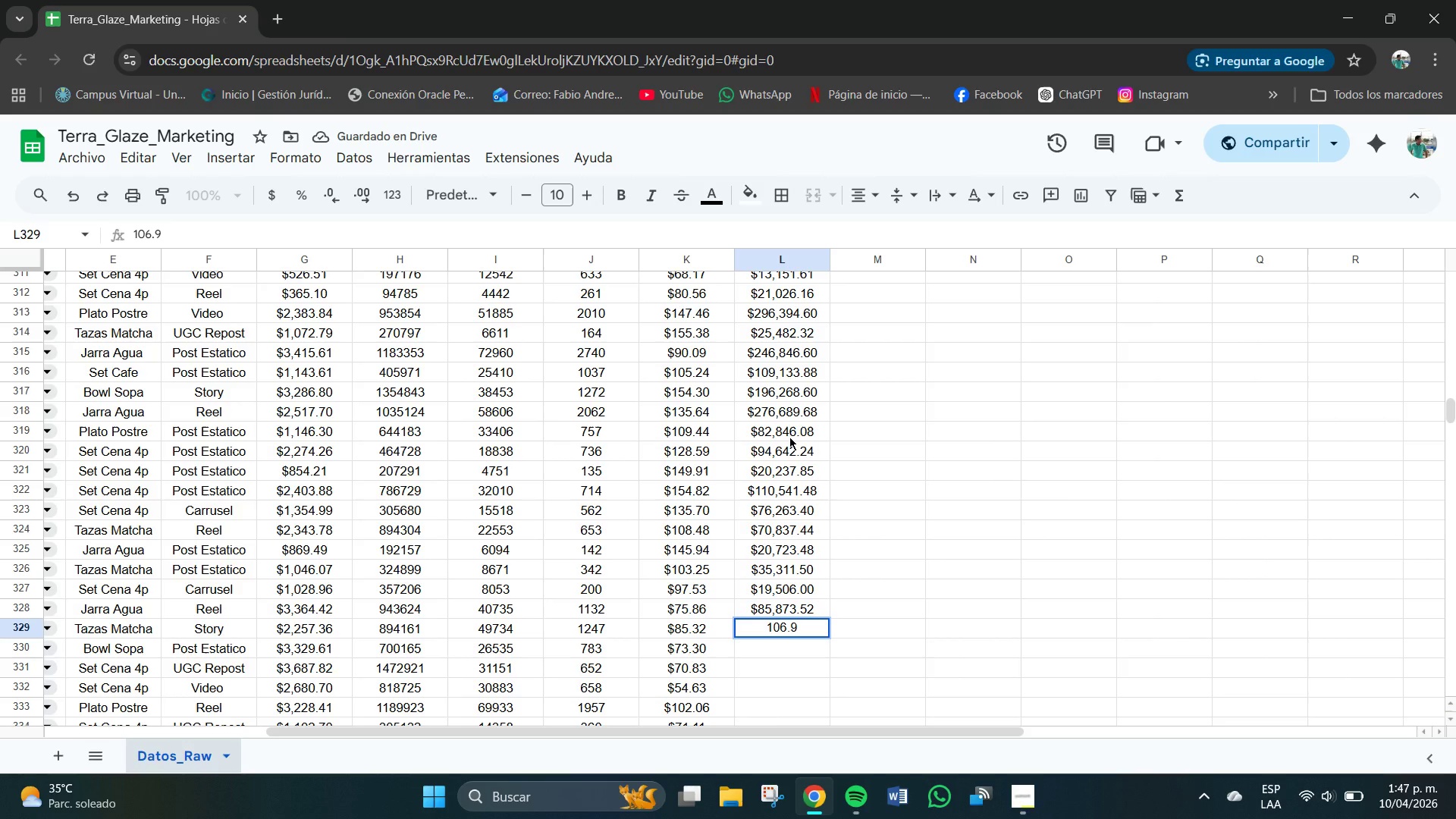 
key(Backspace)
 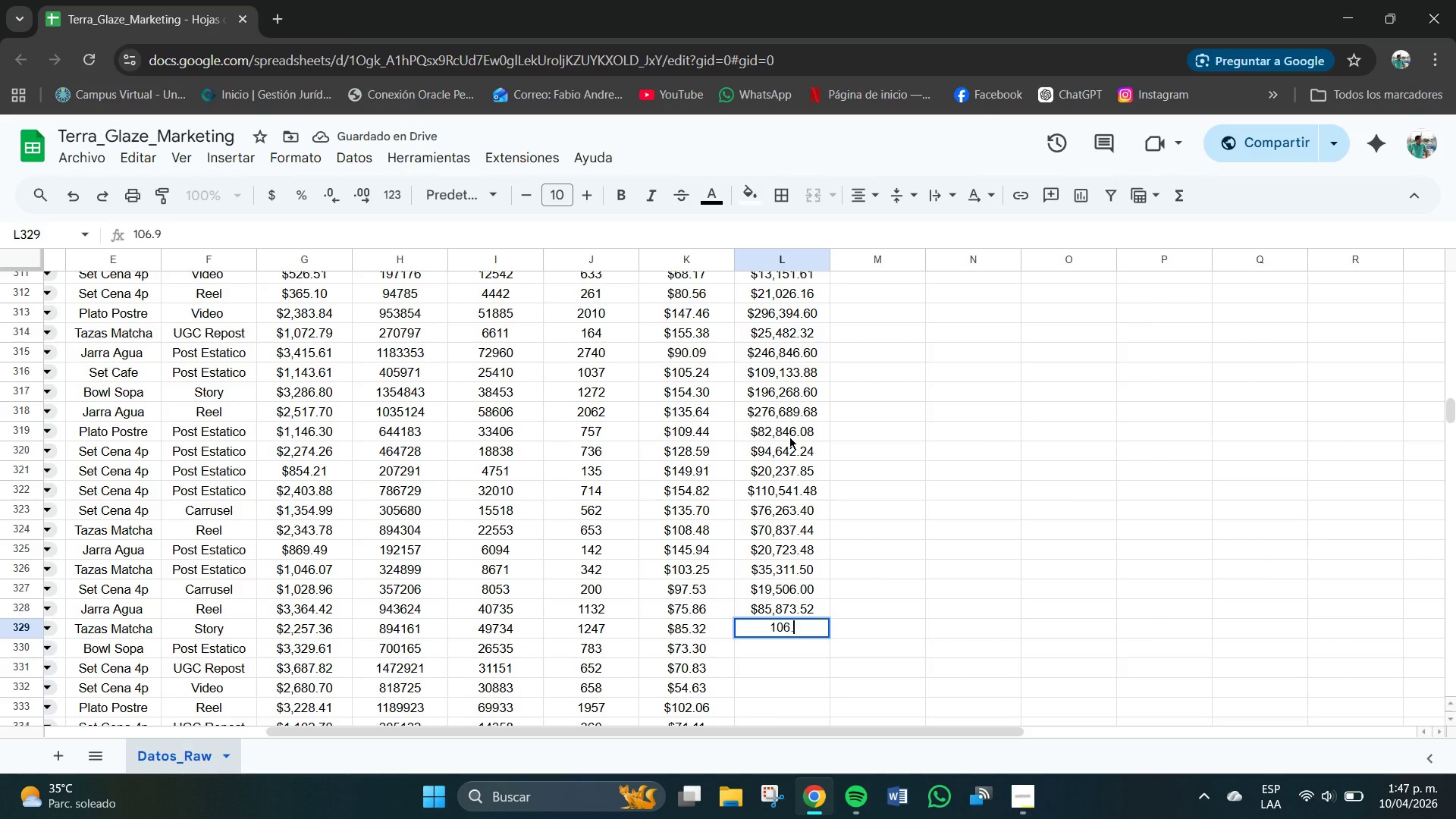 
key(Backspace)
 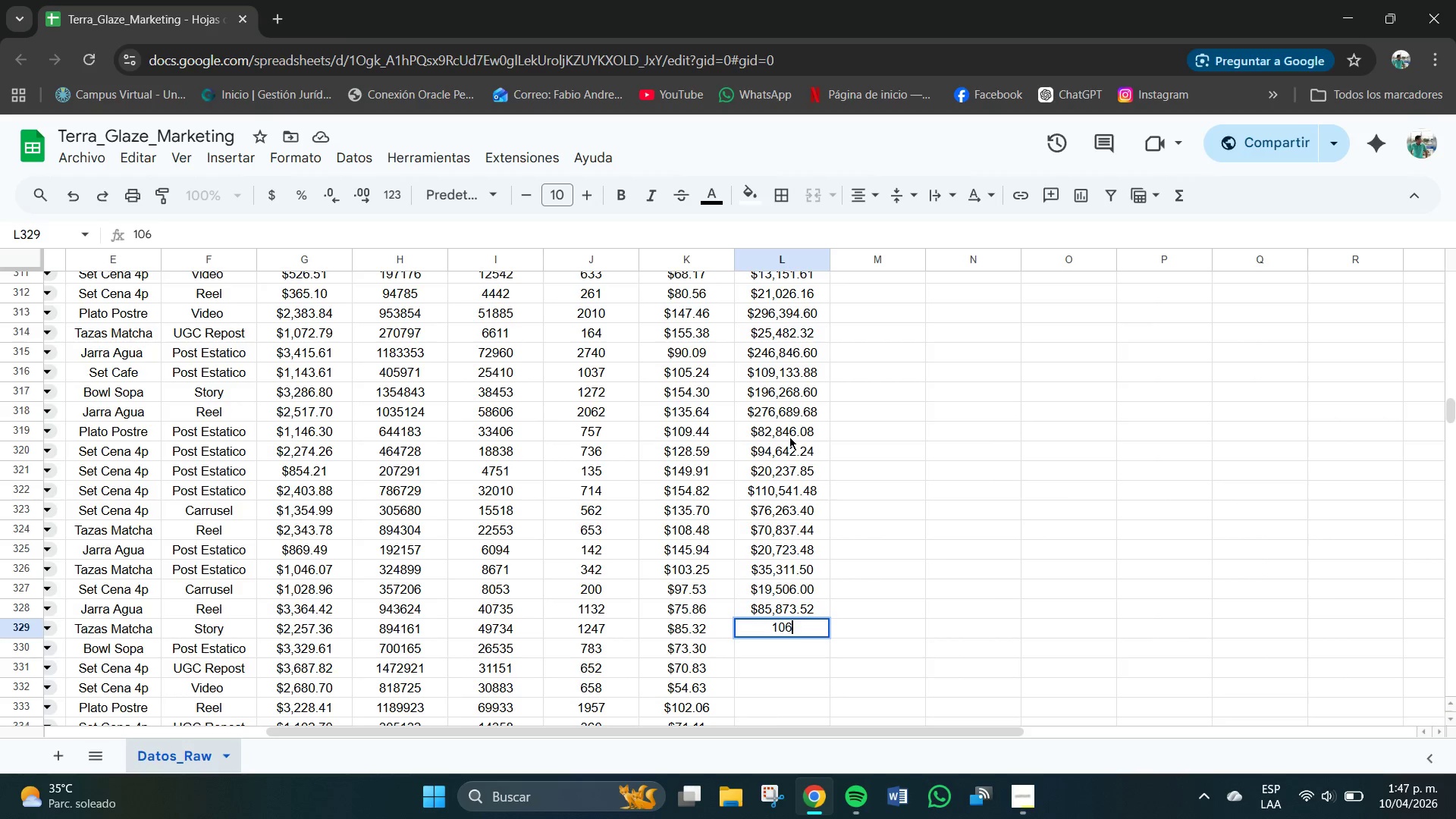 
key(Backspace)
 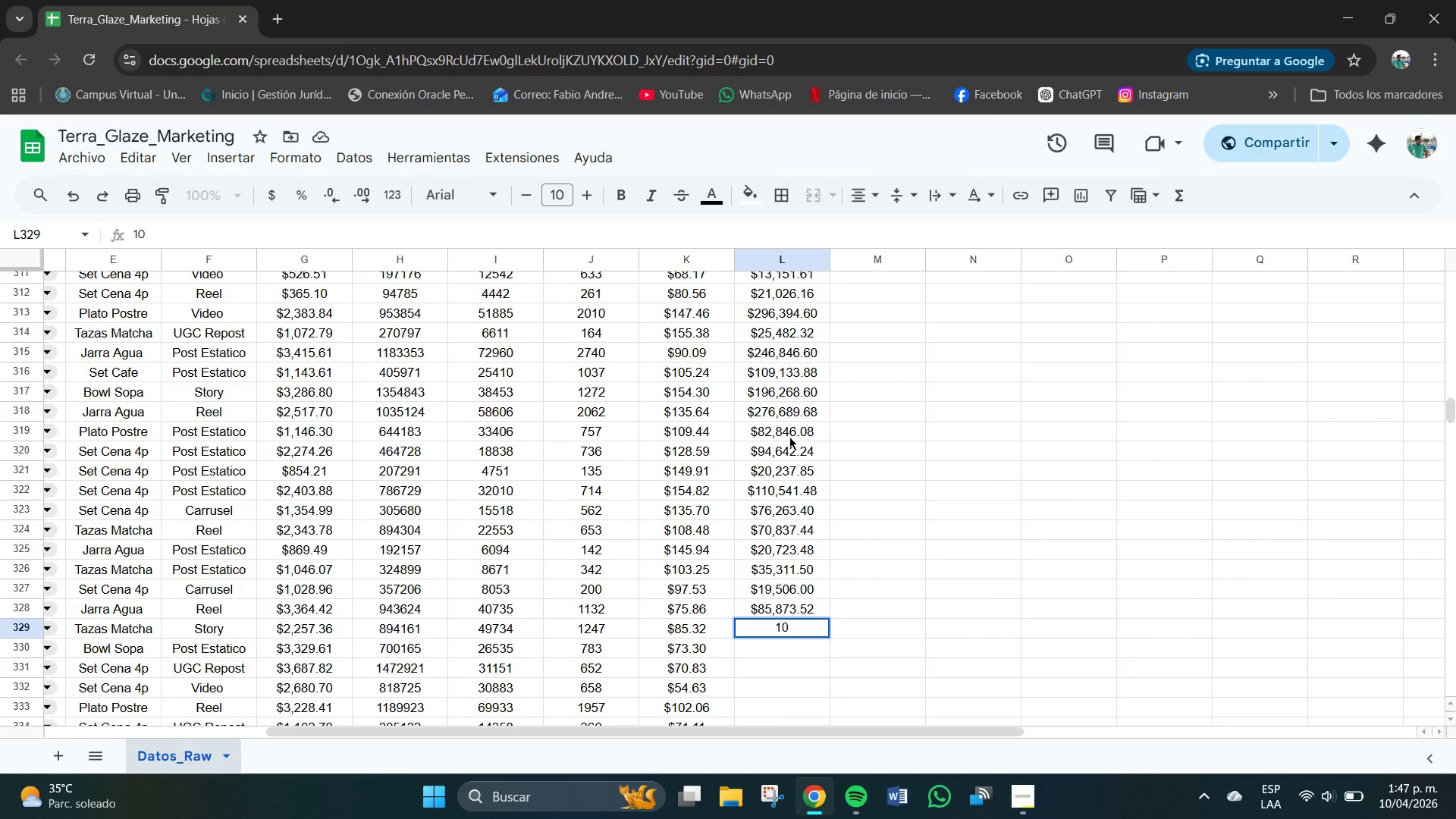 
key(Numpad6)
 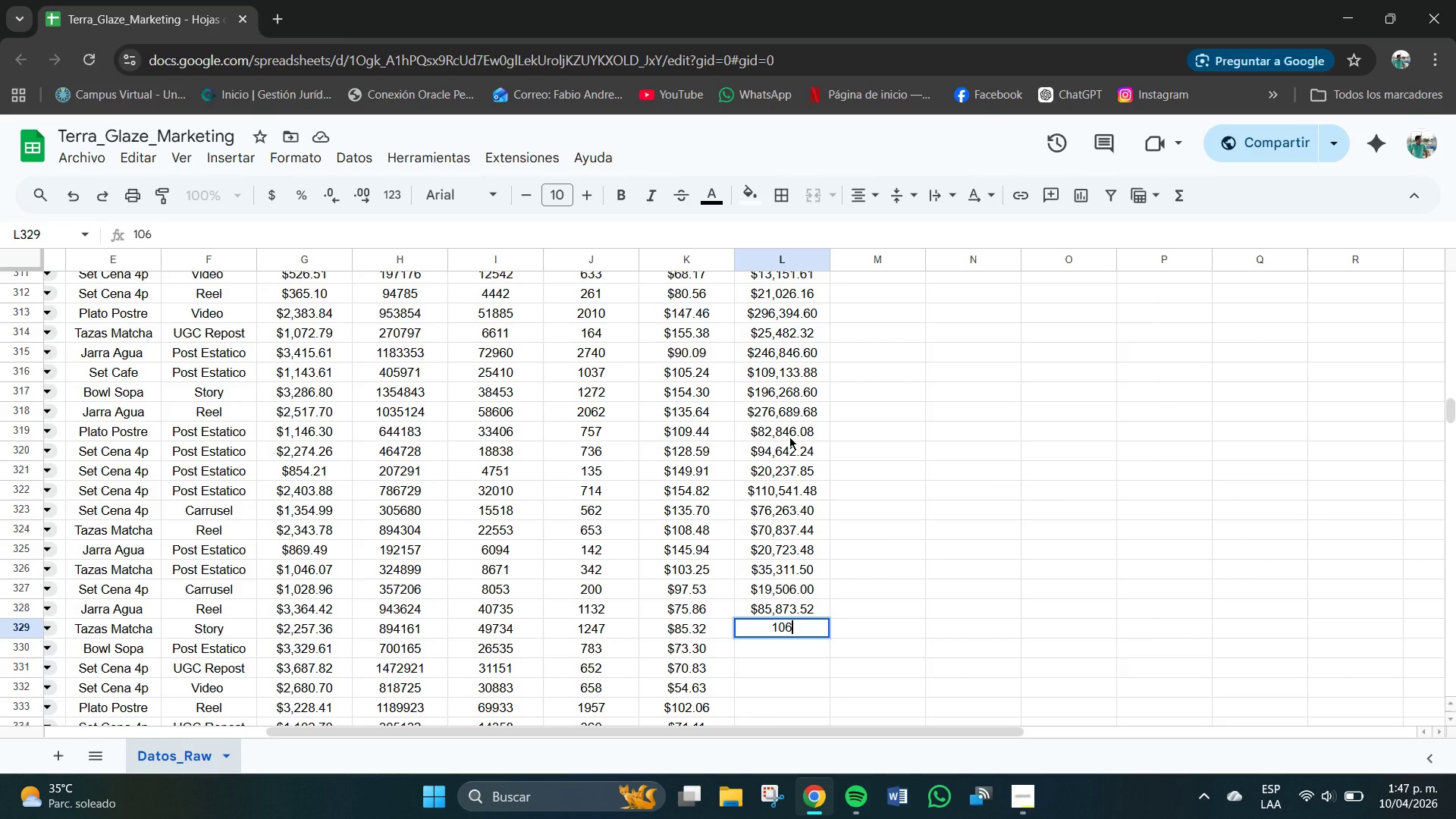 
key(Numpad3)
 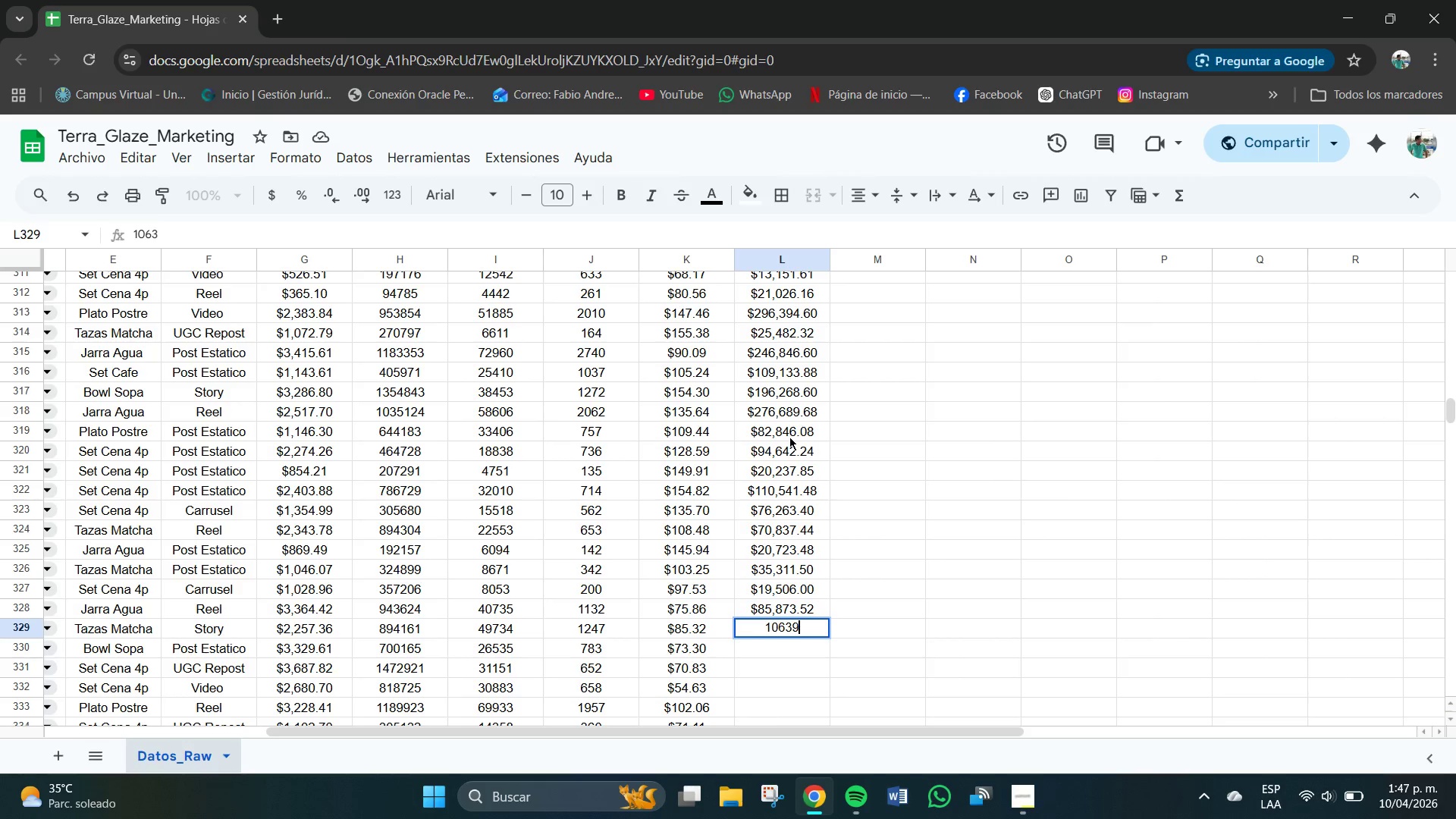 
key(Numpad9)
 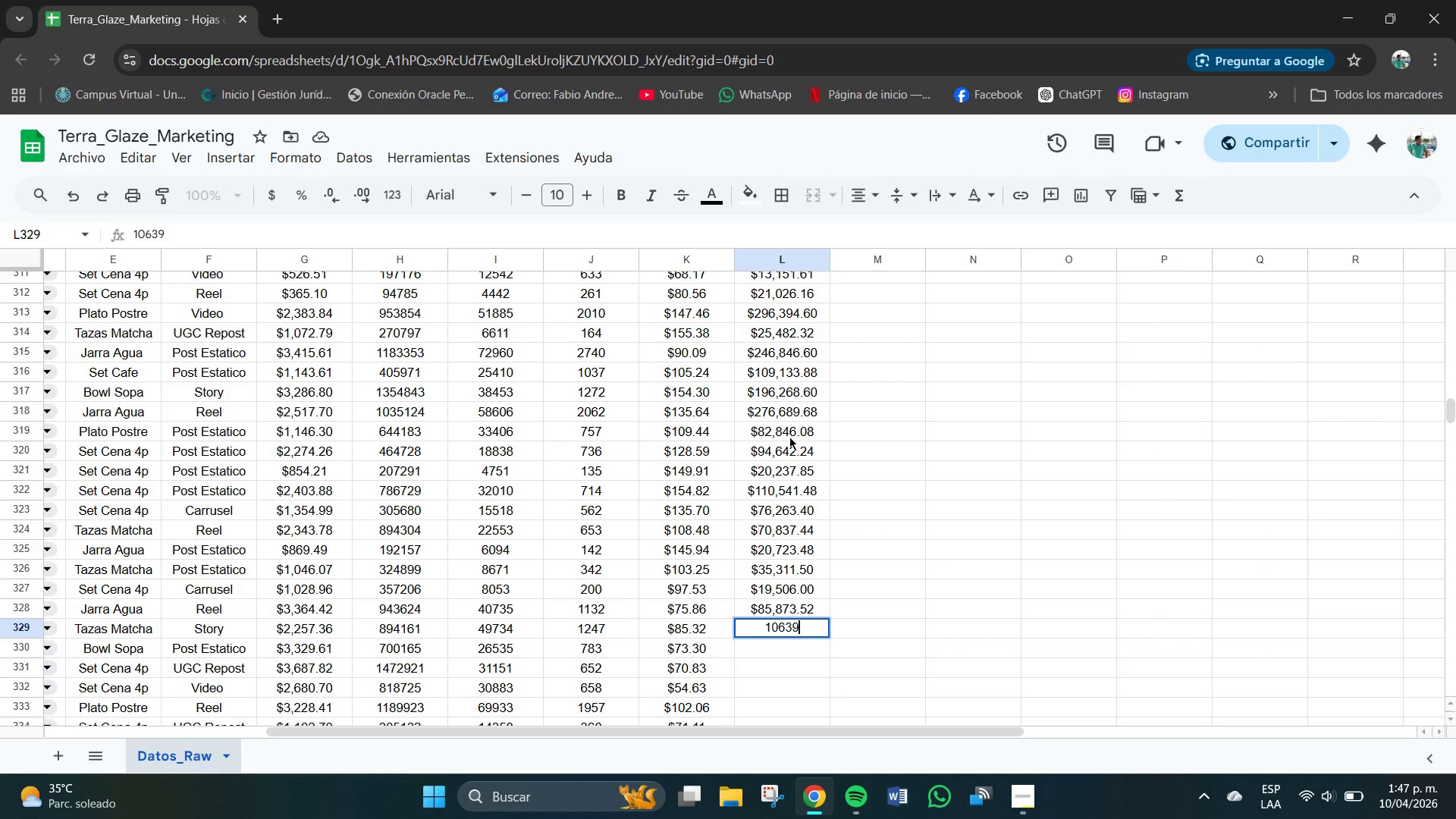 
key(Numpad4)
 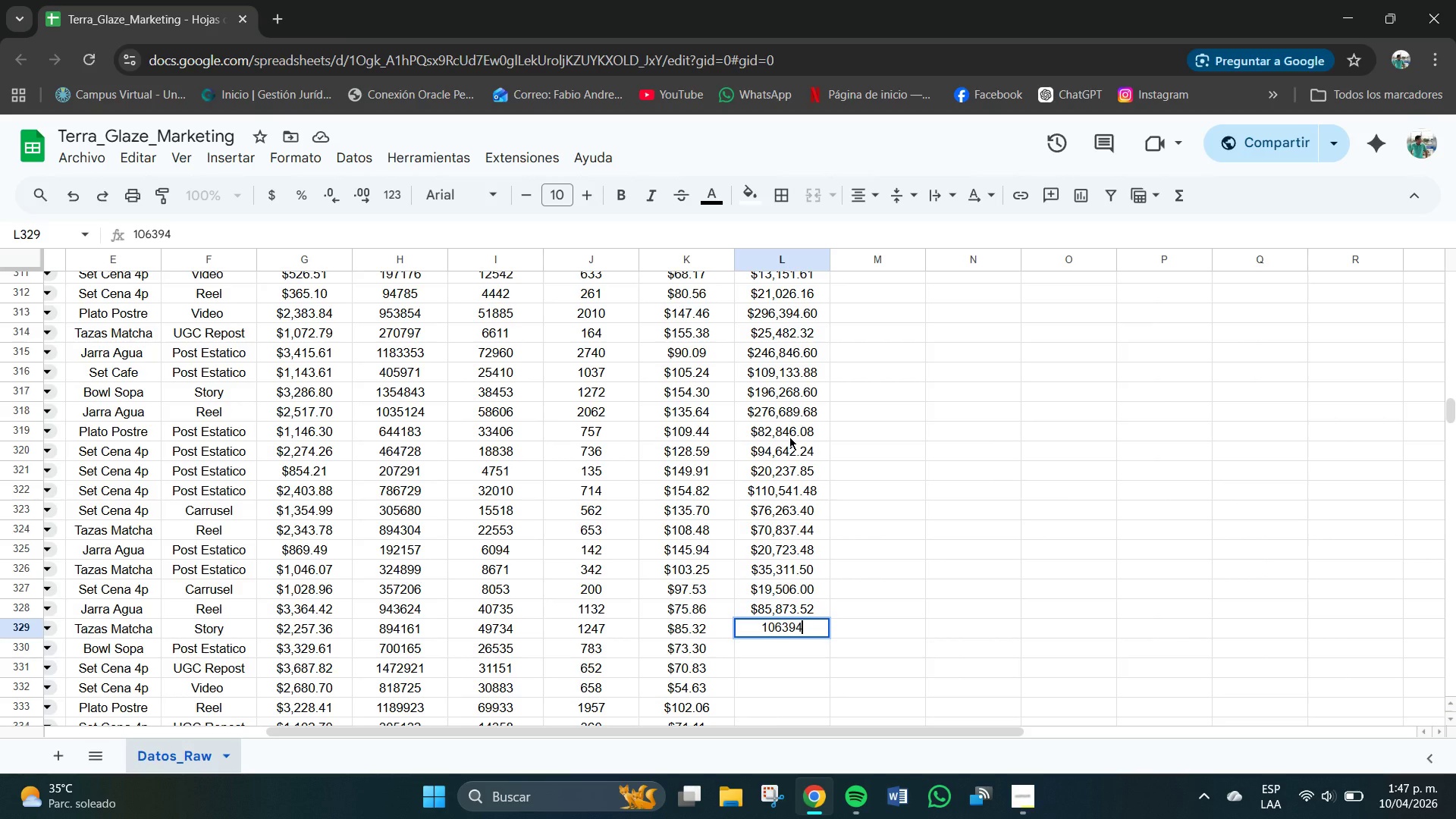 
key(NumpadDecimal)
 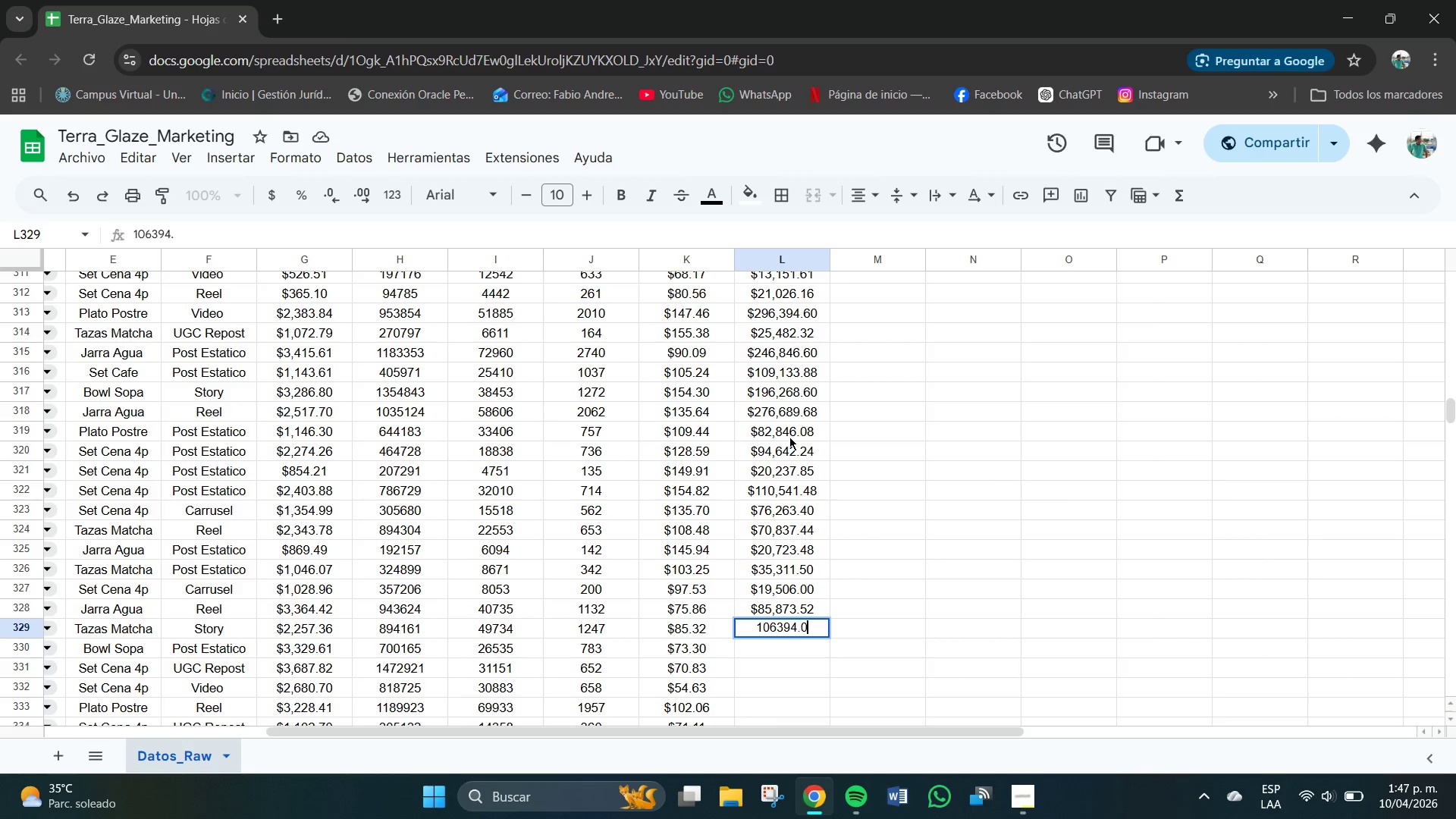 
key(Numpad0)
 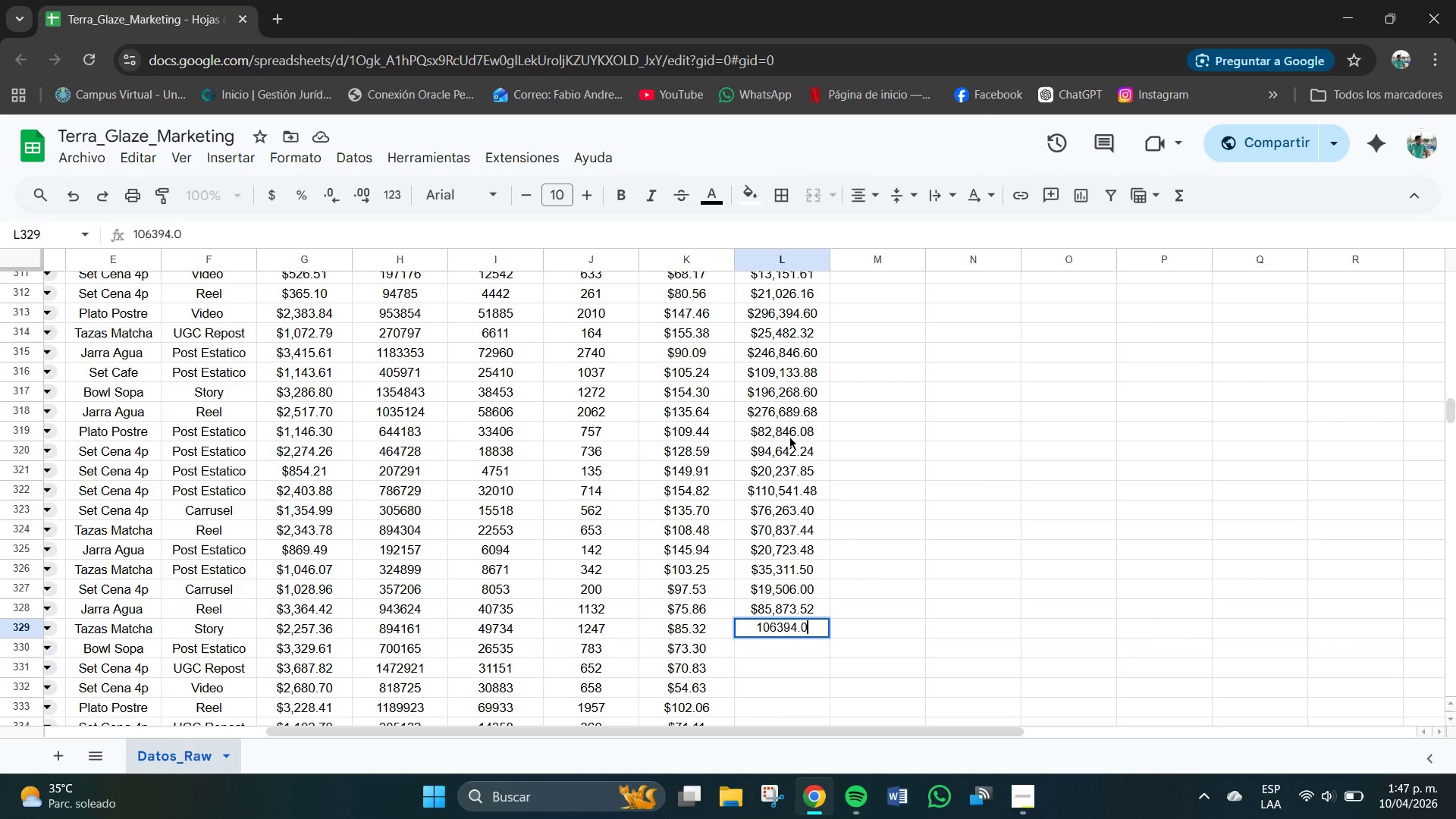 
key(Numpad4)
 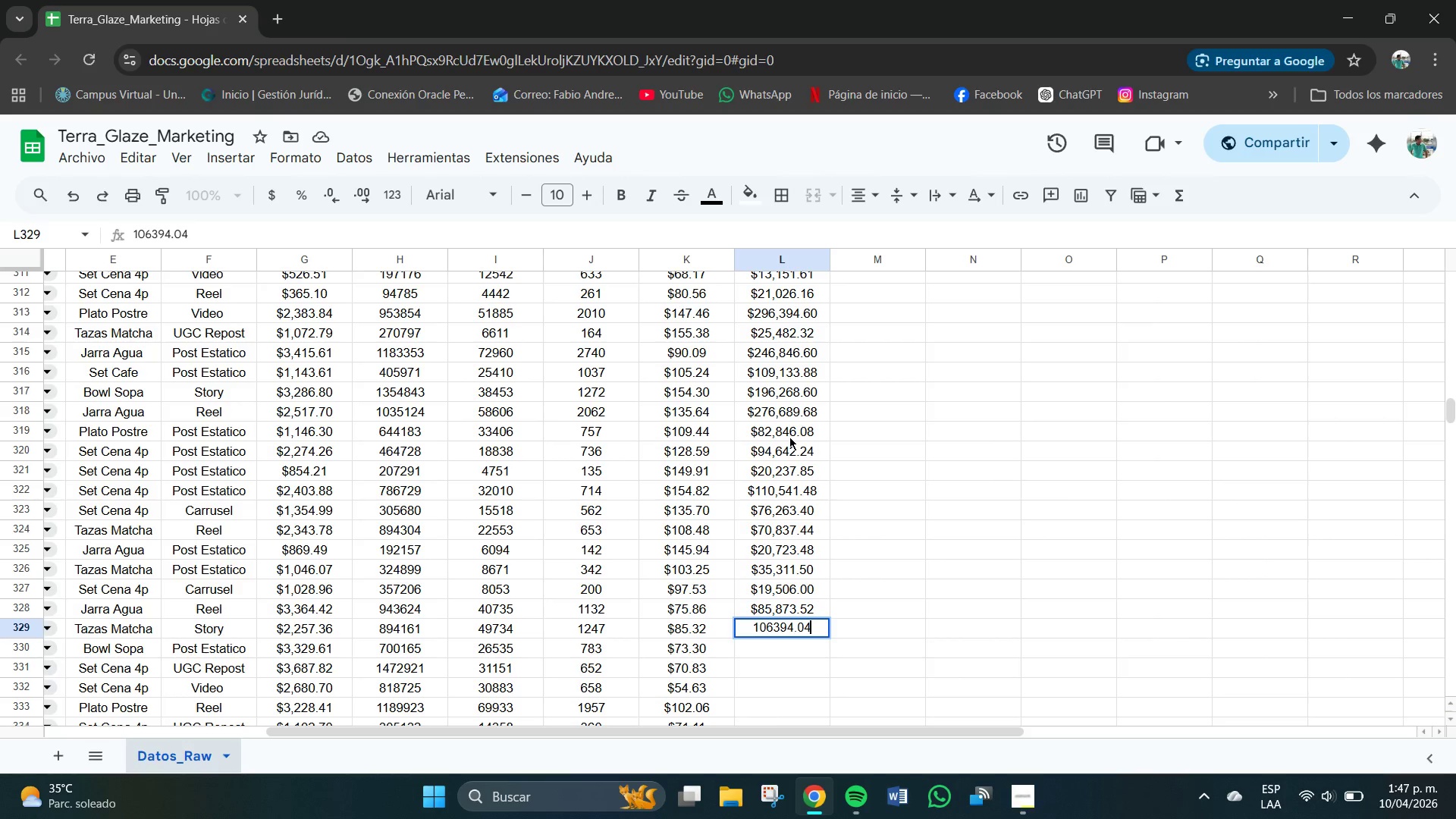 
key(NumpadEnter)
 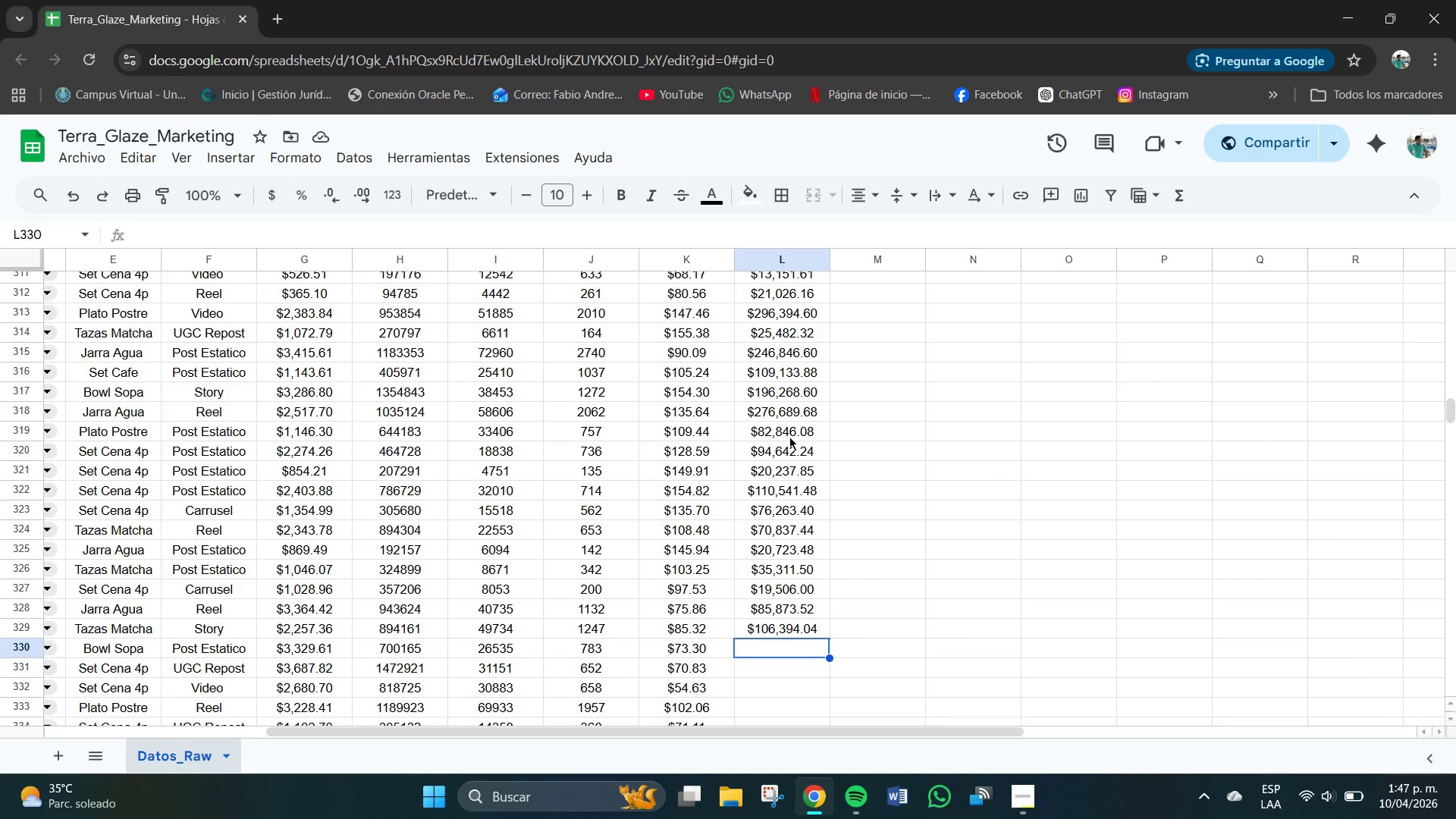 
wait(12.38)
 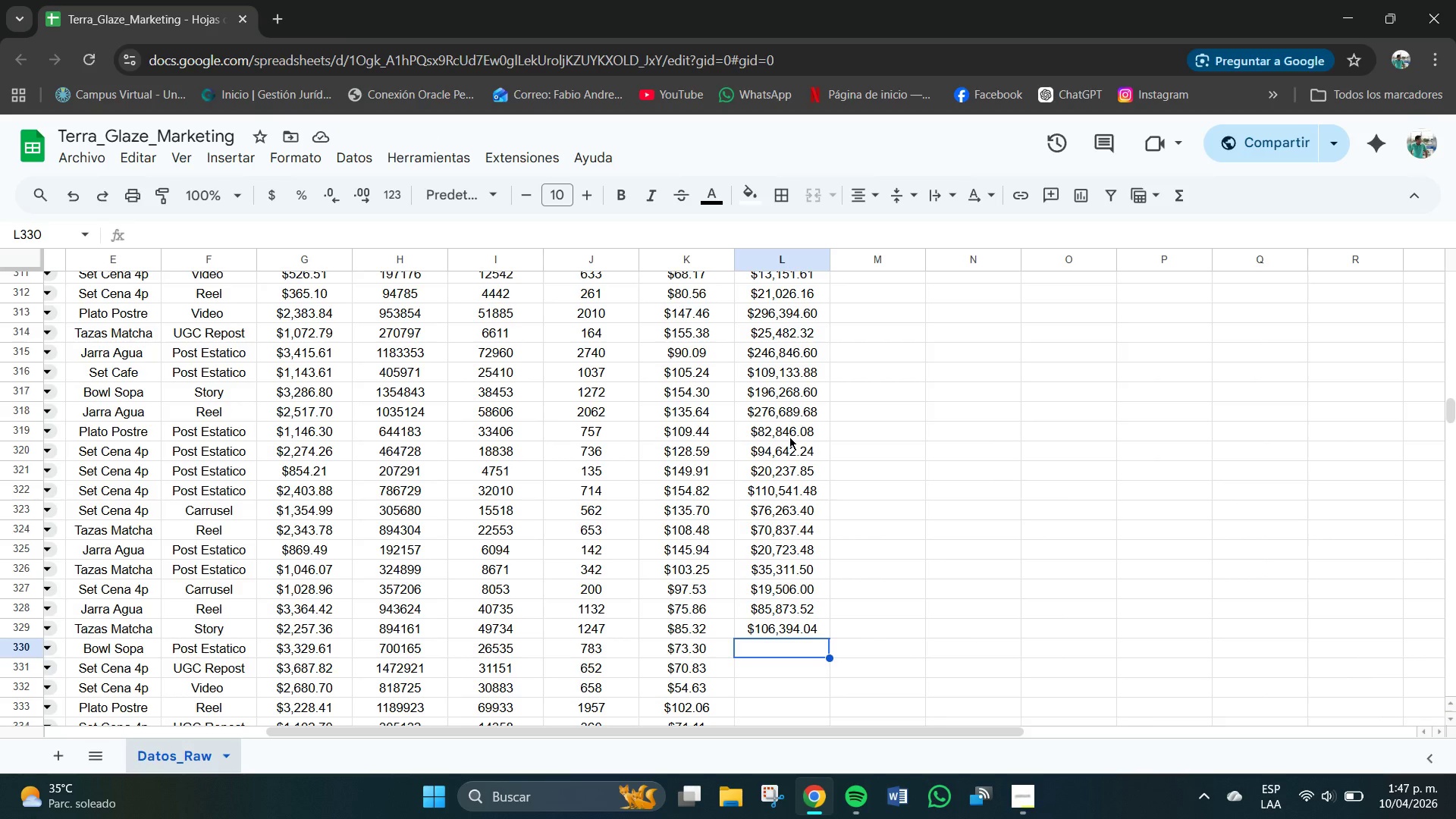 
key(Numpad5)
 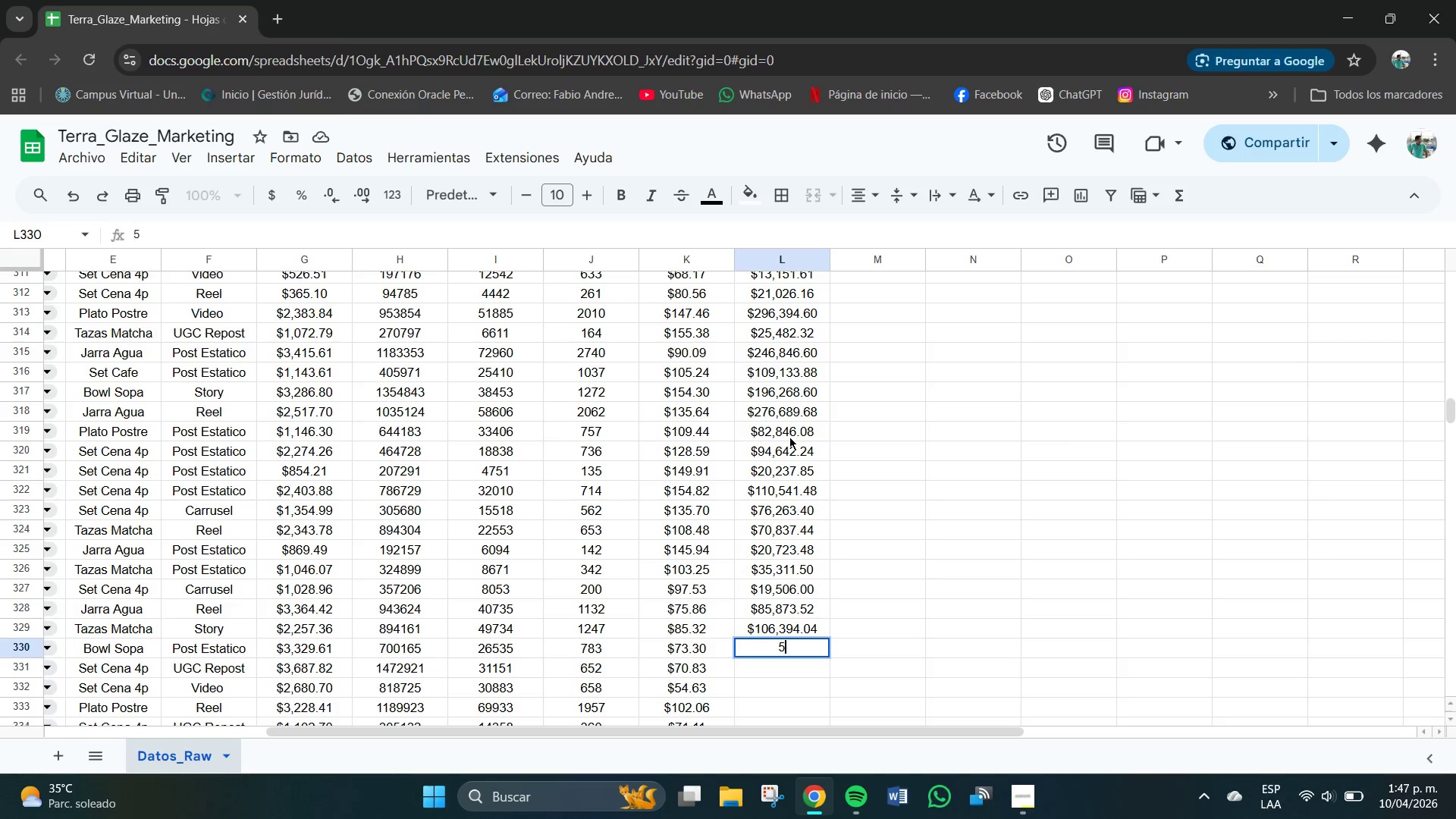 
key(Numpad7)
 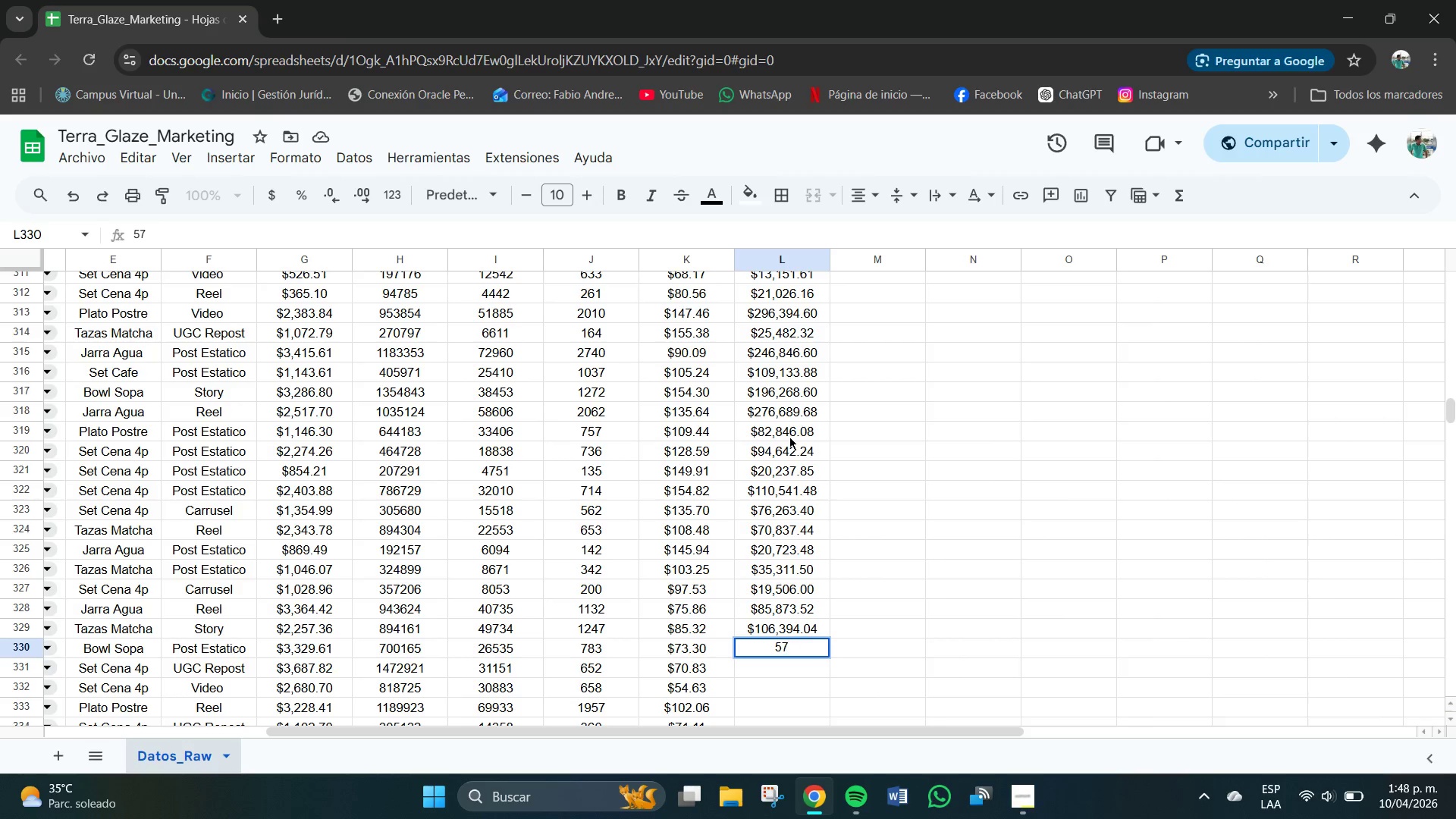 
key(Numpad3)
 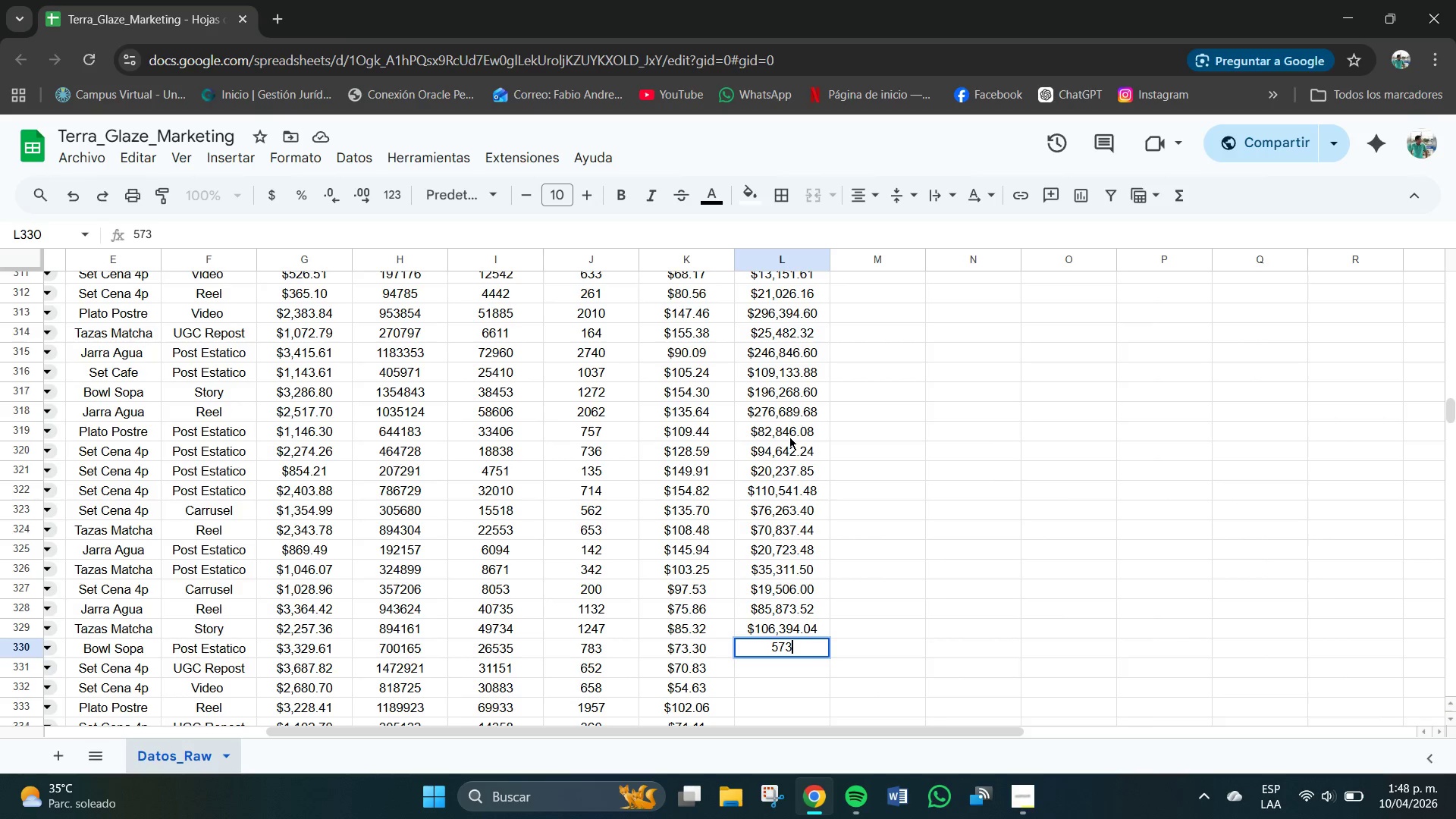 
key(Numpad9)
 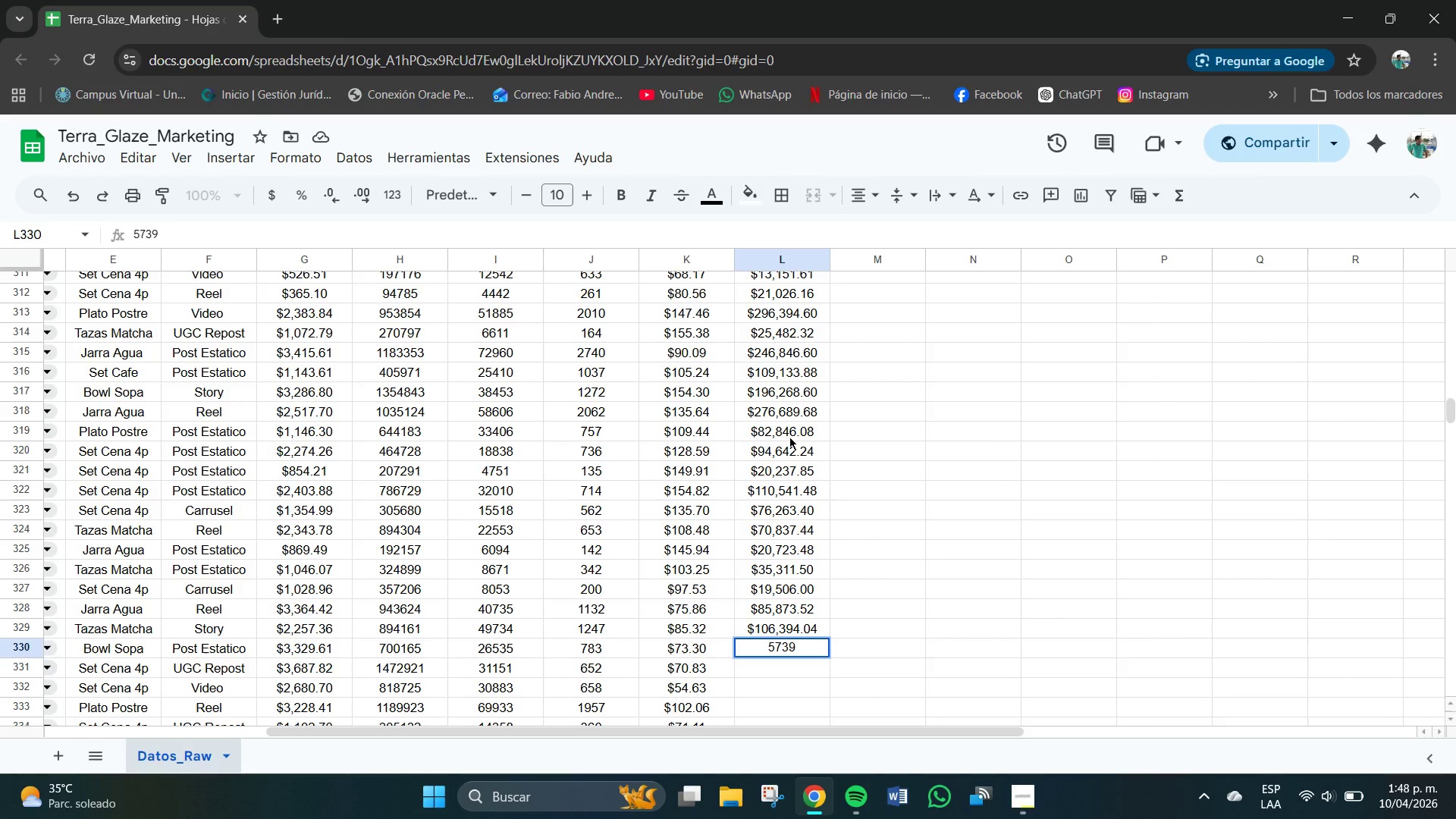 
key(Numpad3)
 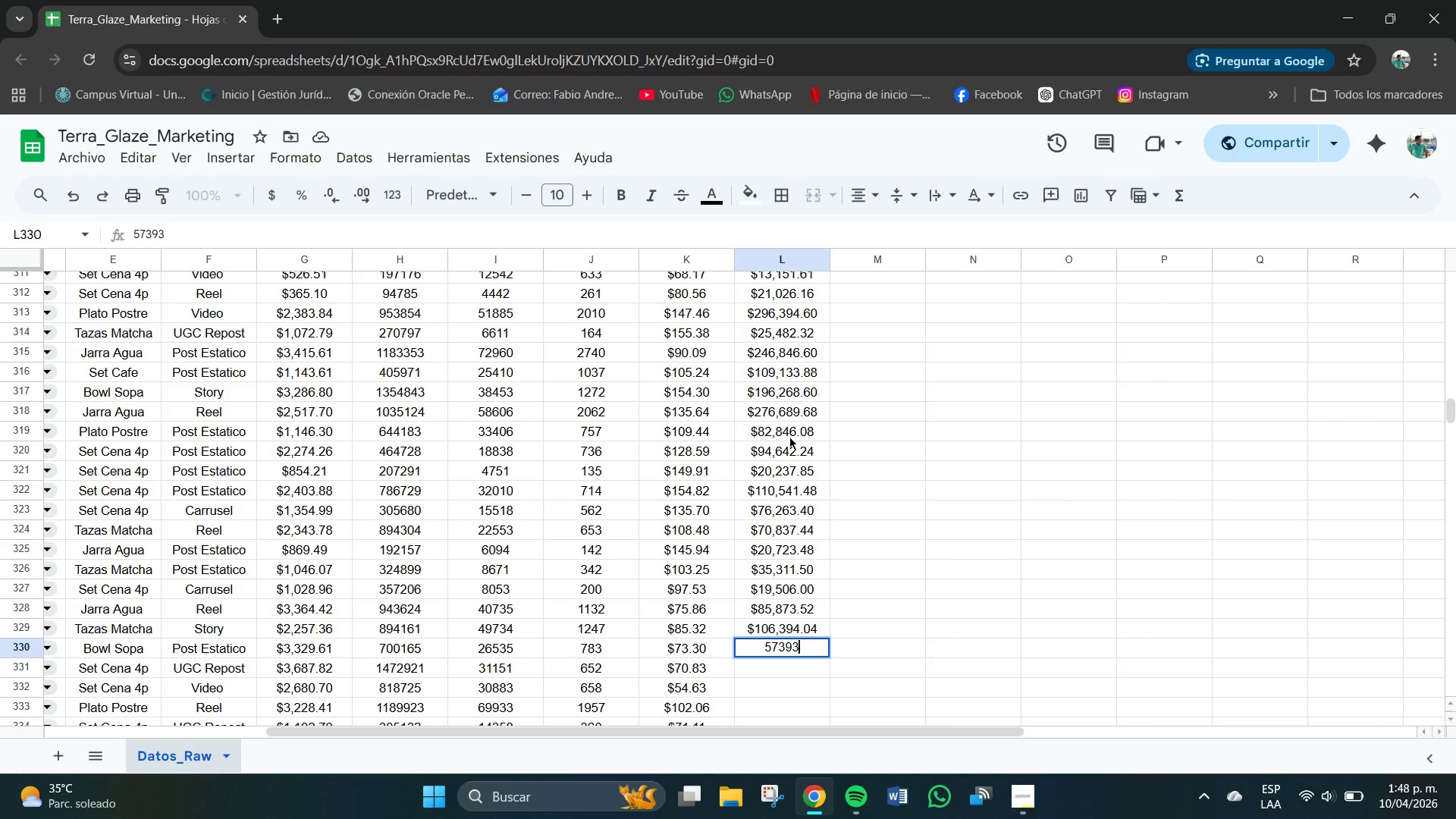 
key(NumpadDecimal)
 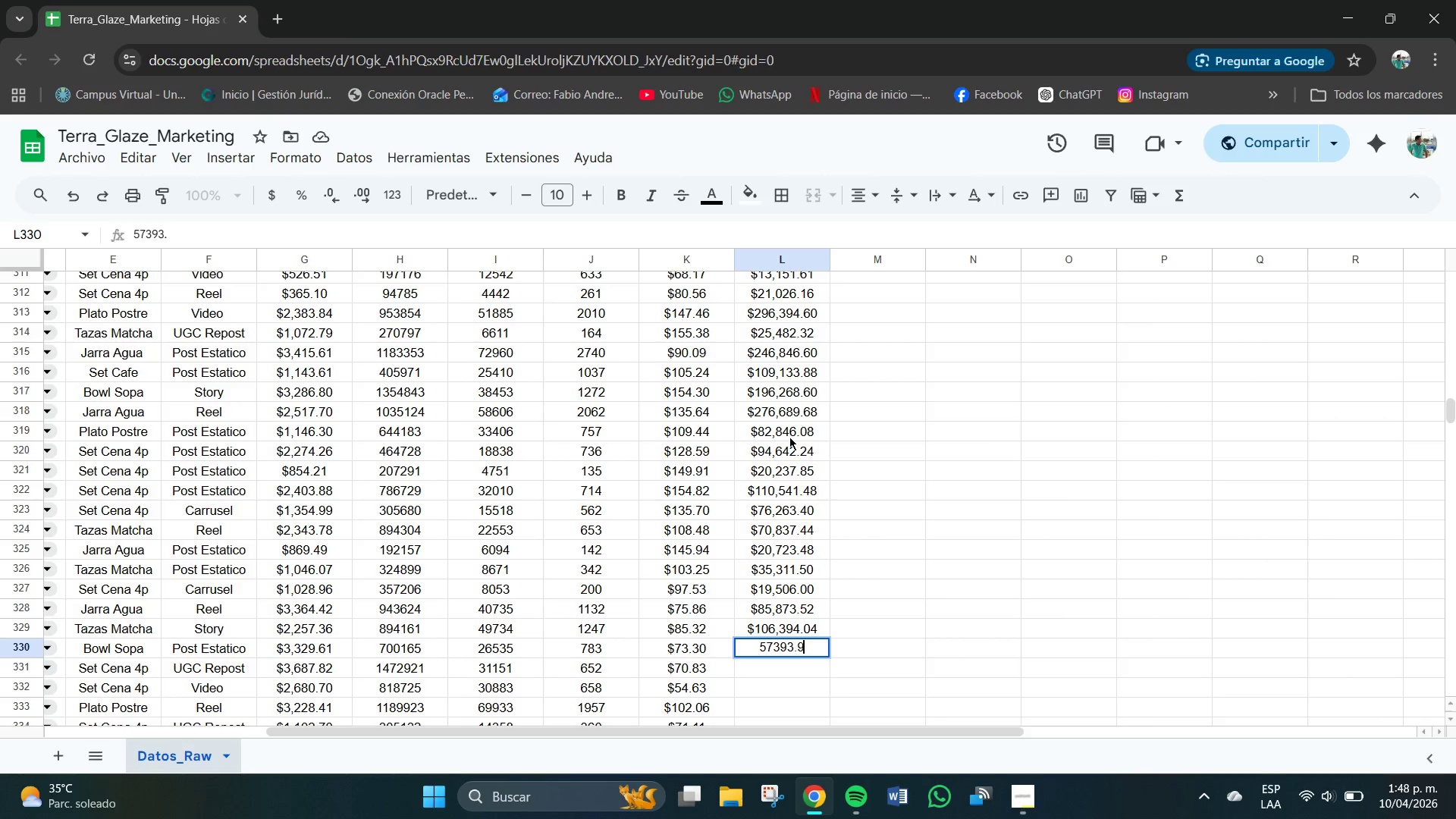 
key(Numpad9)
 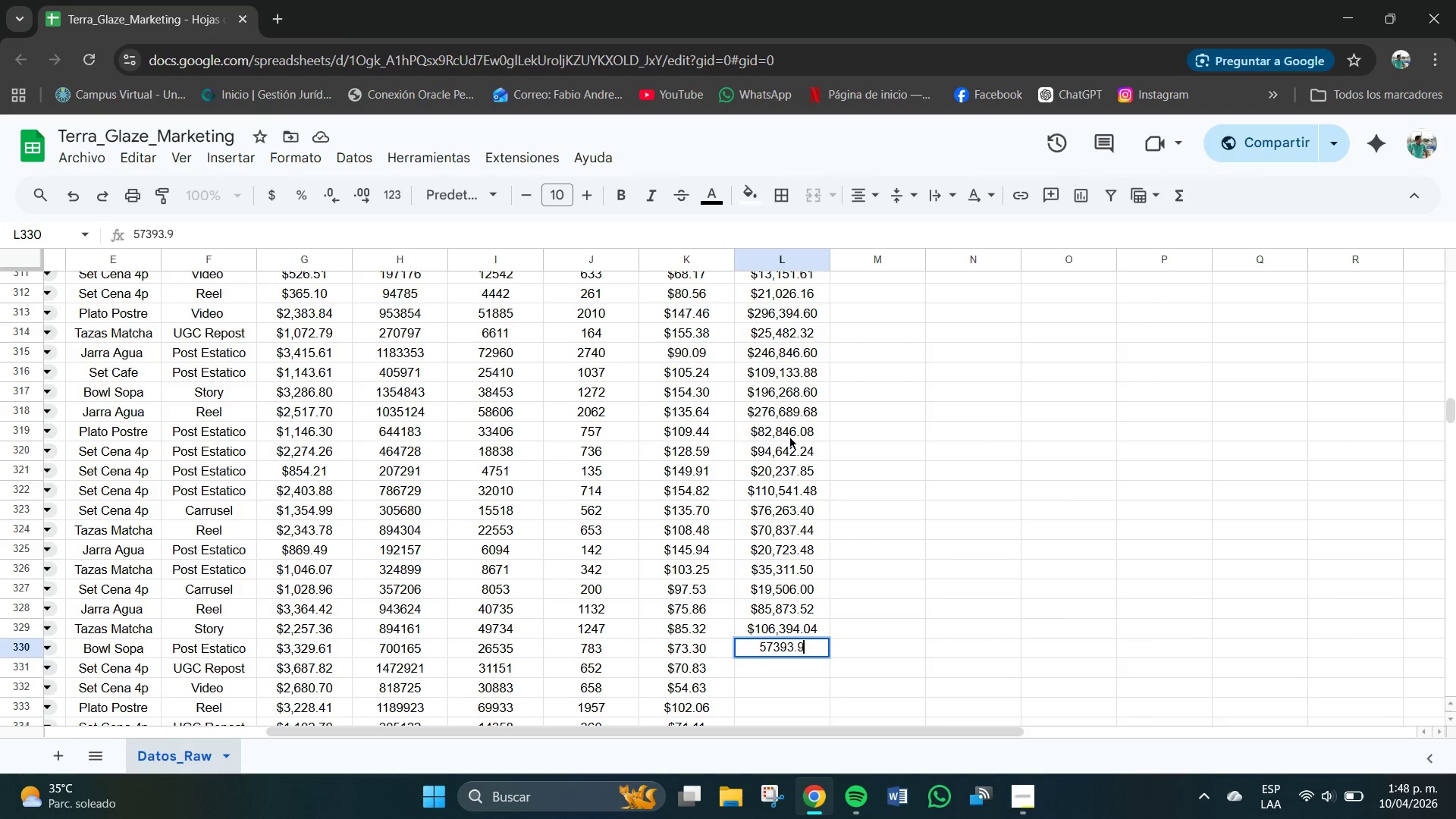 
key(Numpad0)
 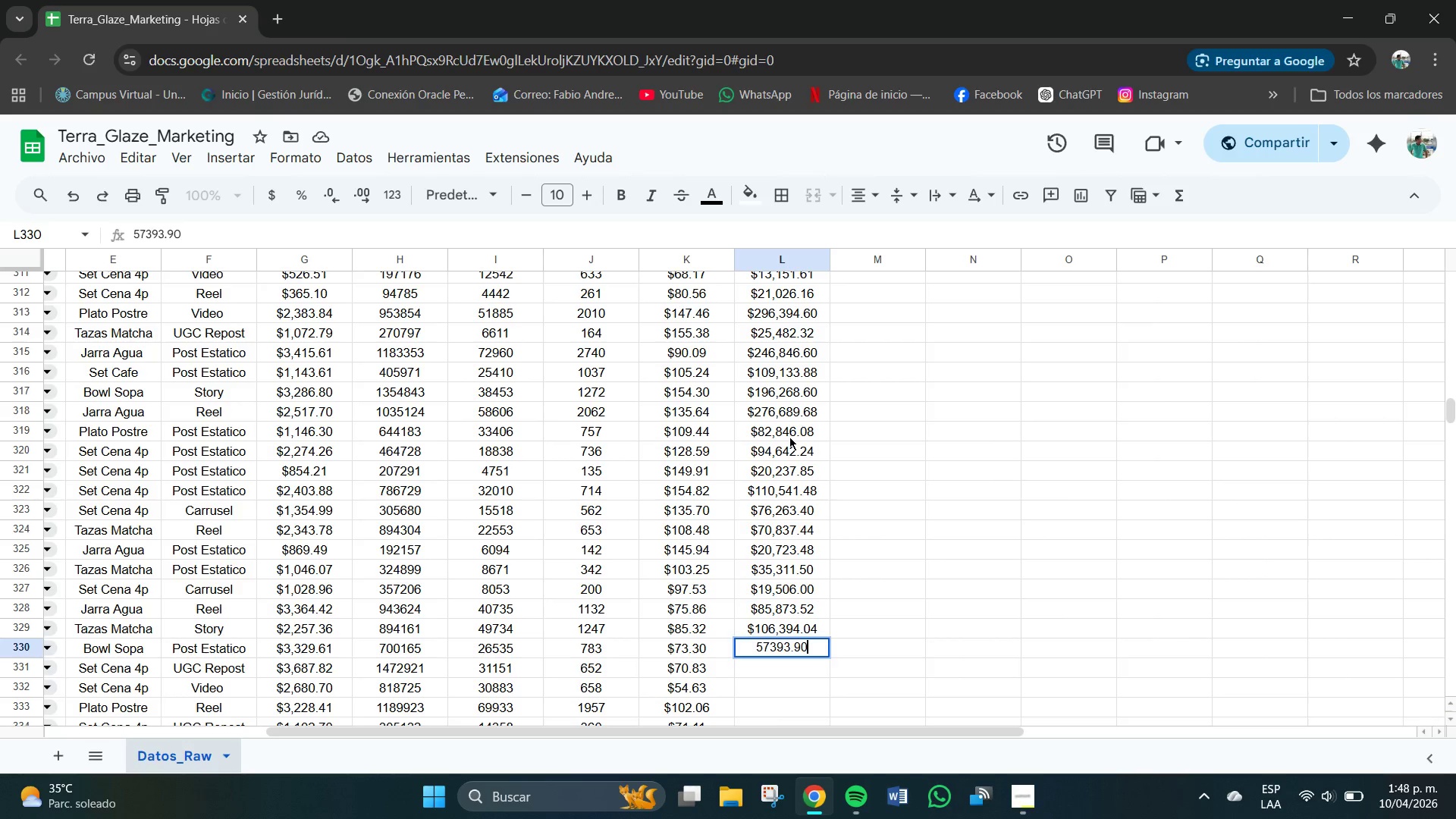 
key(NumpadEnter)
 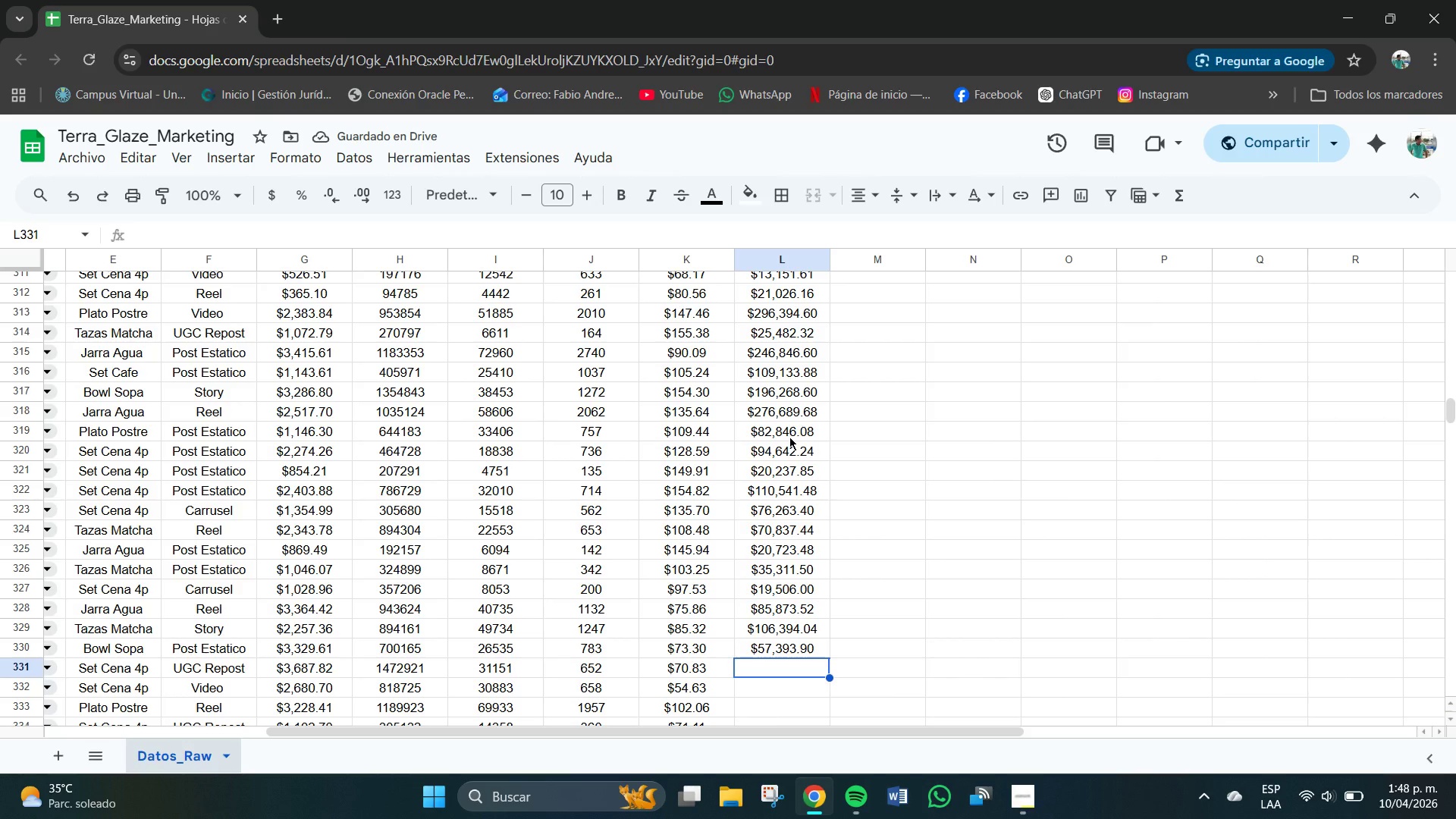 
wait(6.53)
 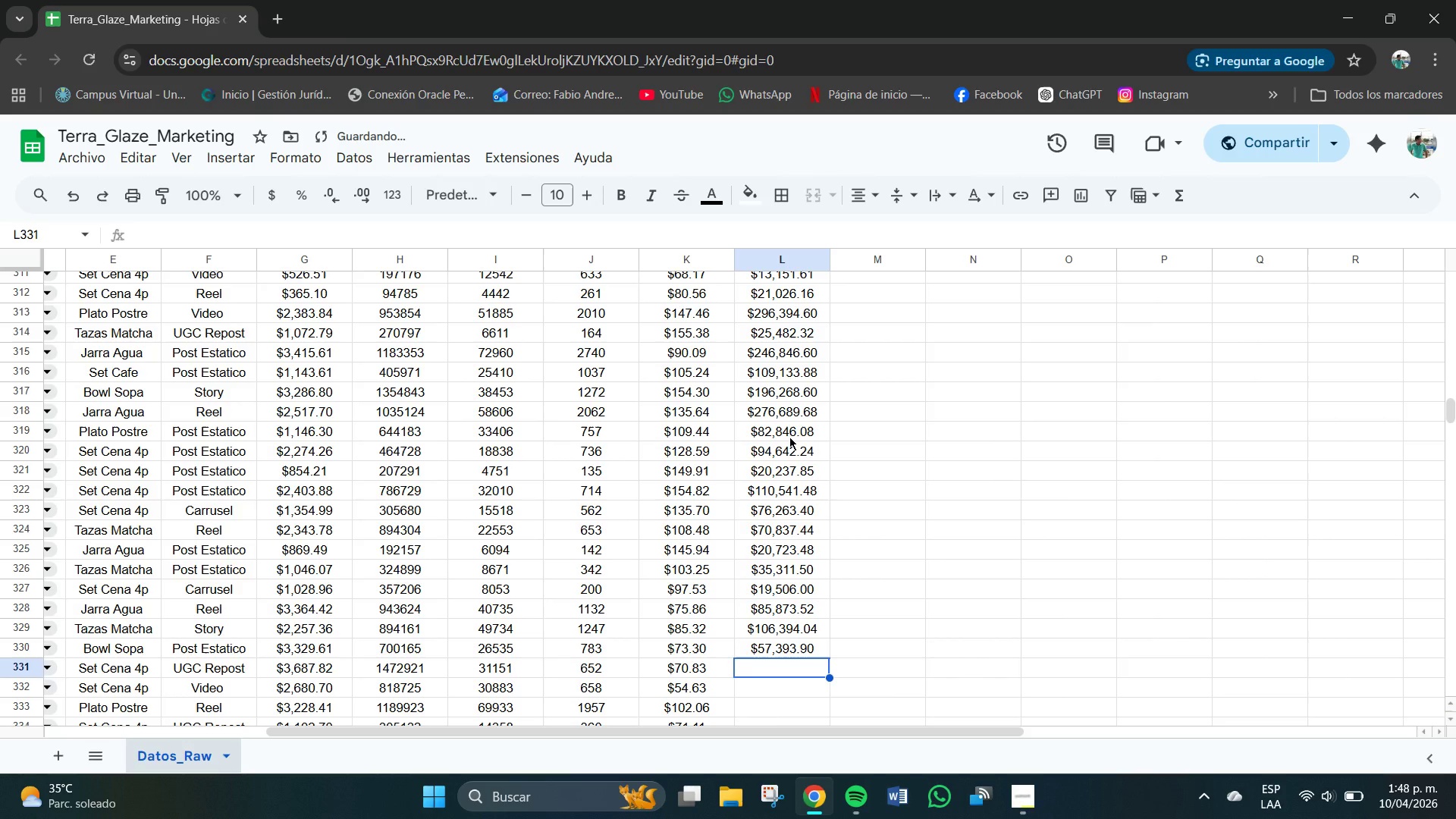 
key(Numpad4)
 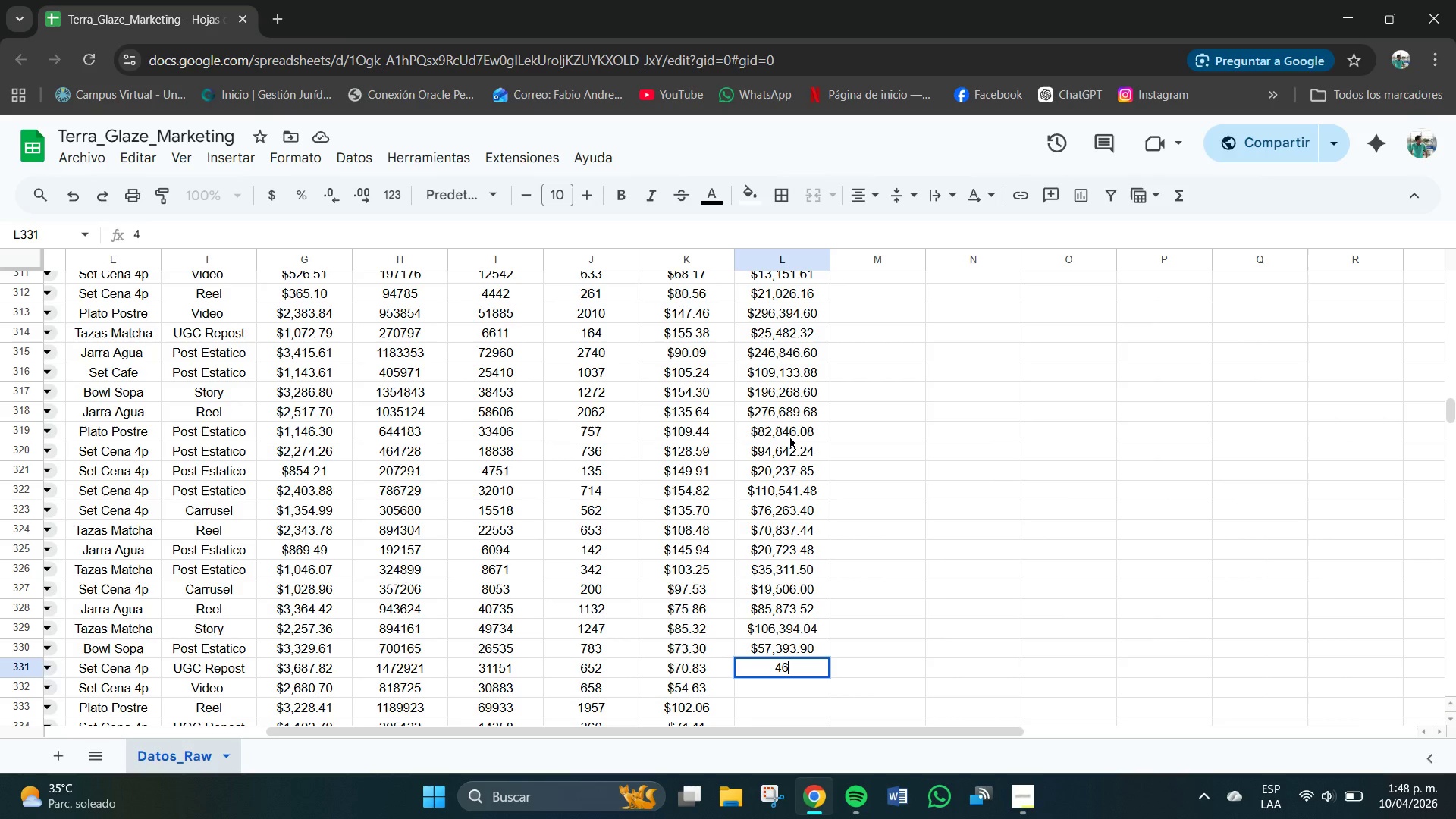 
key(Numpad6)
 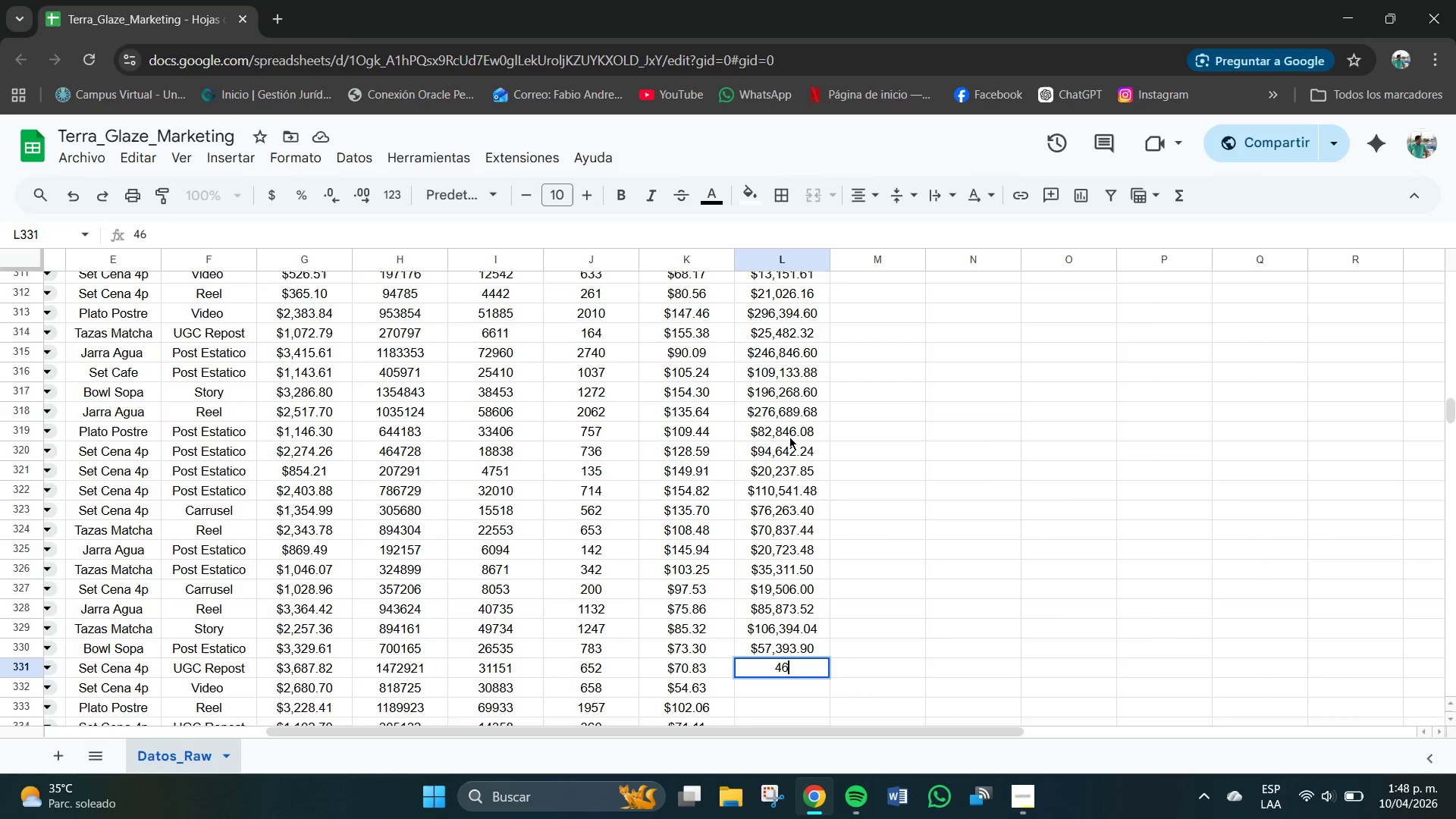 
key(Numpad1)
 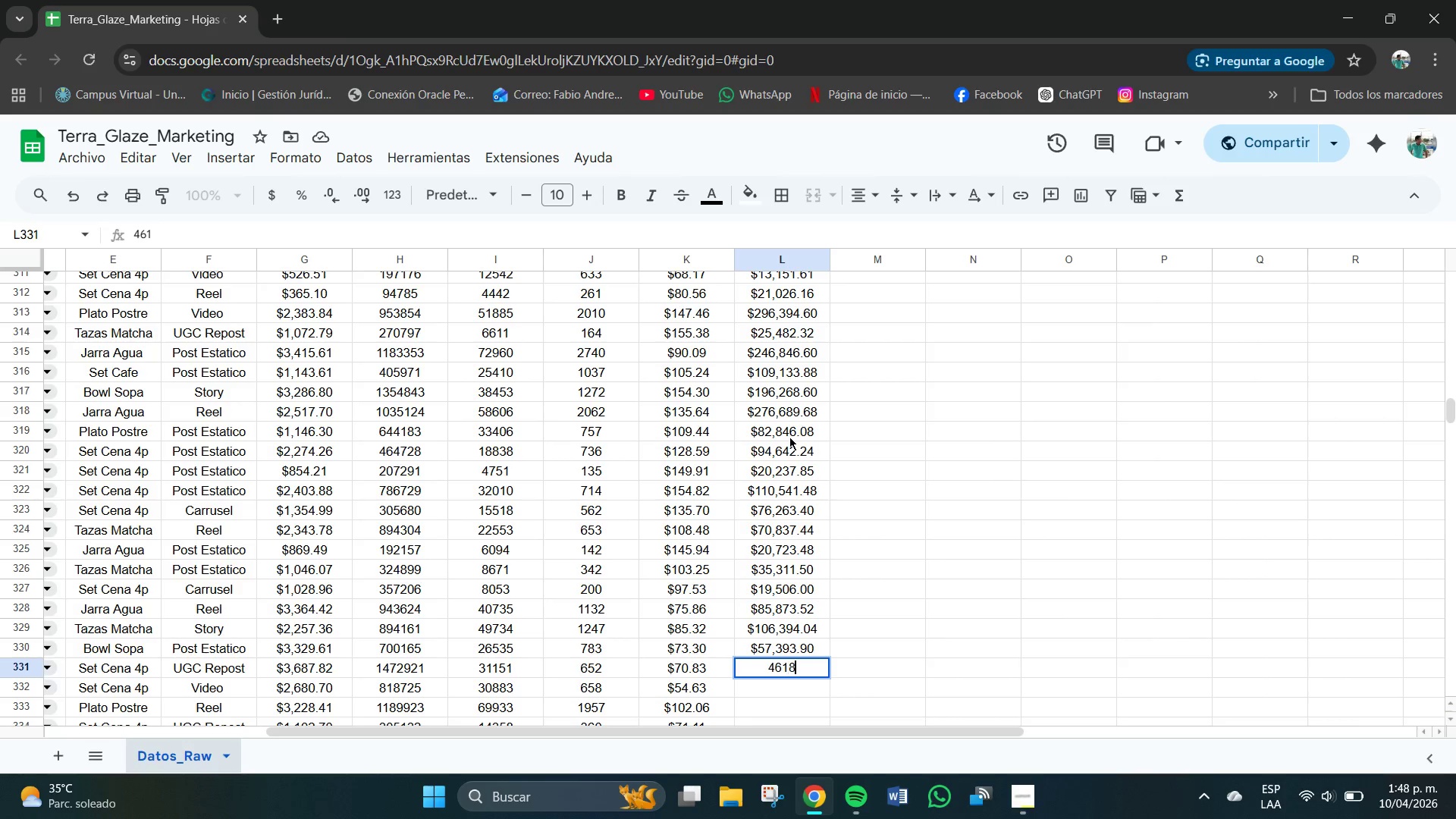 
key(Numpad8)
 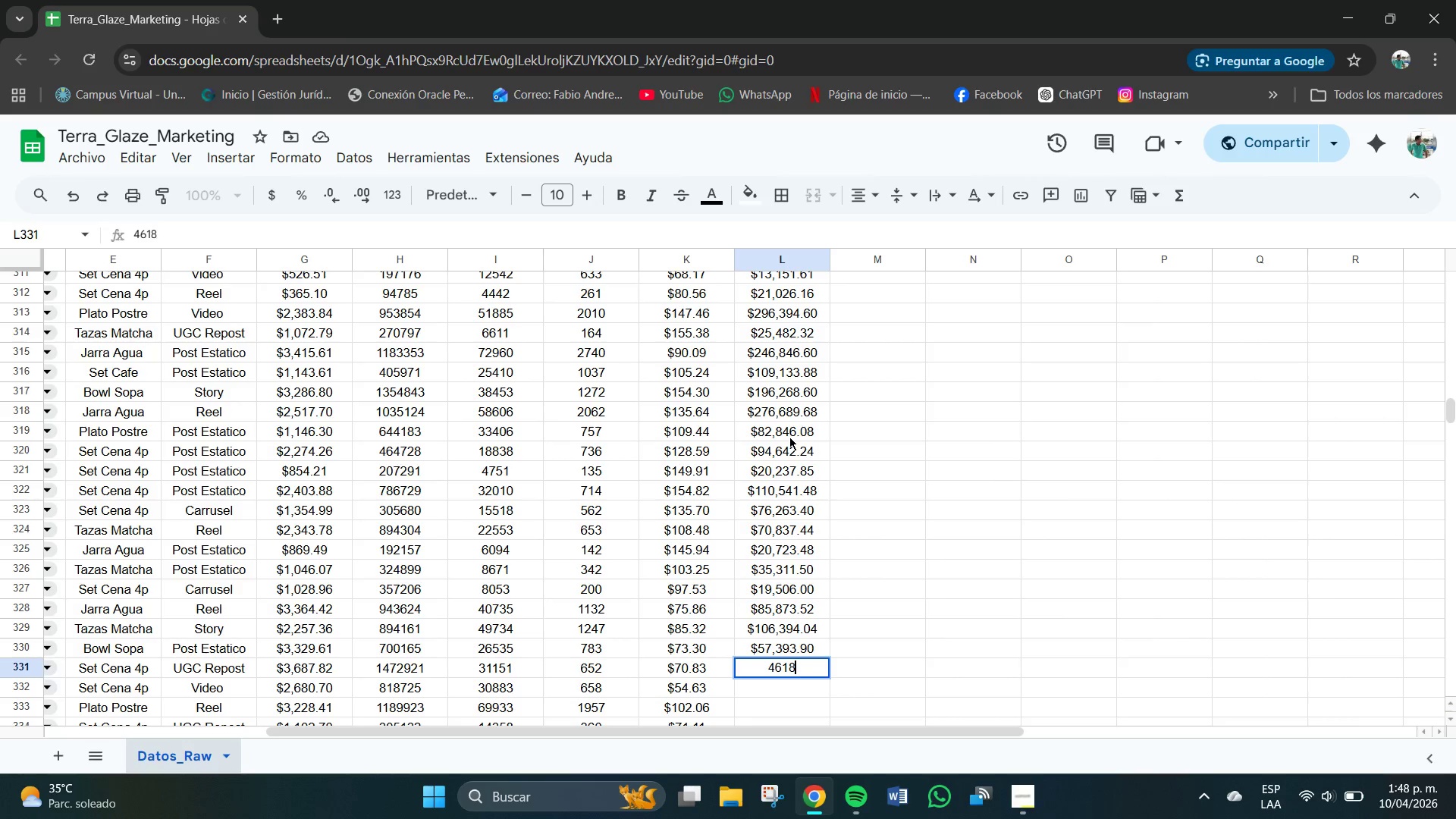 
key(Numpad1)
 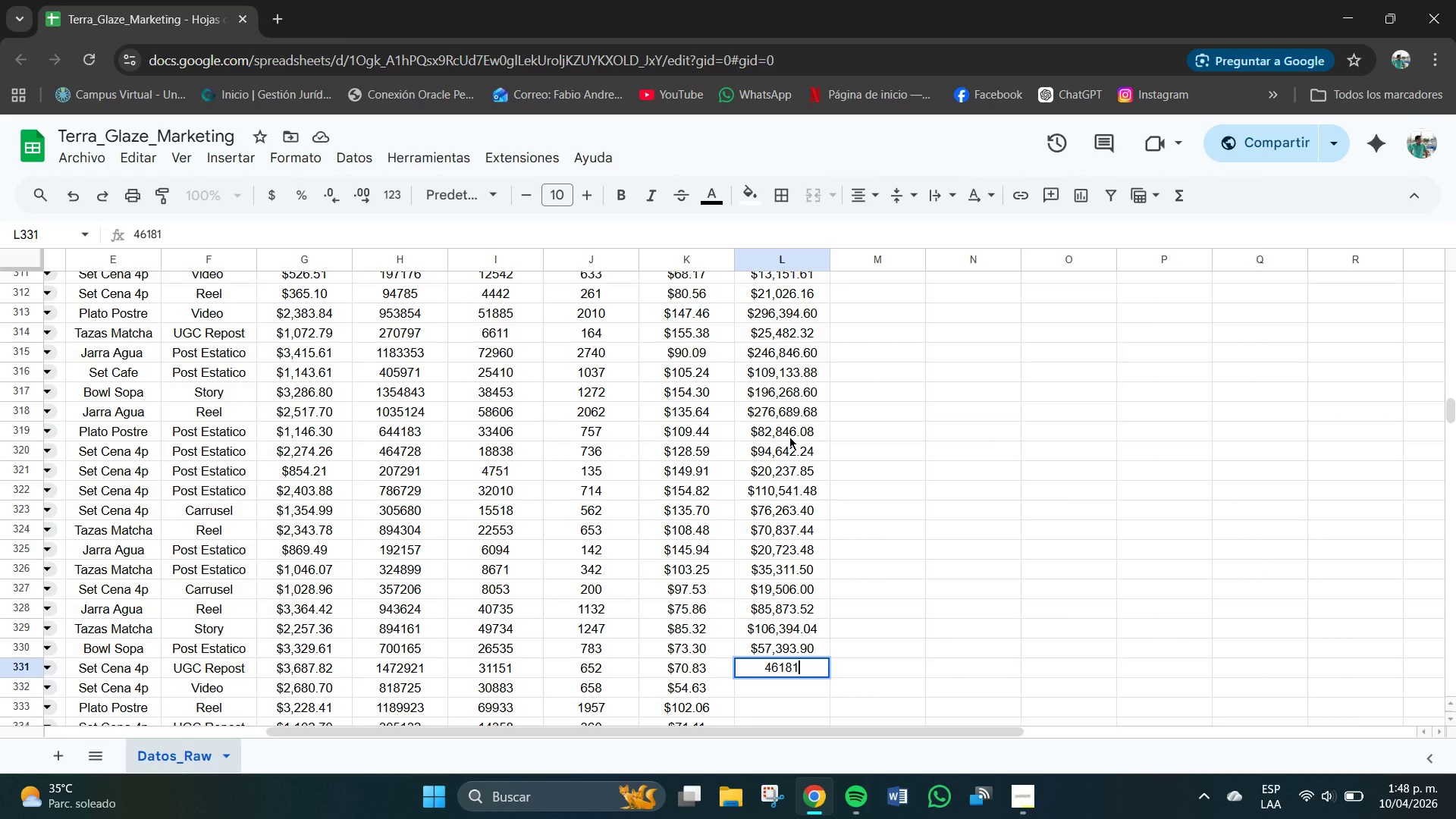 
key(NumpadDecimal)
 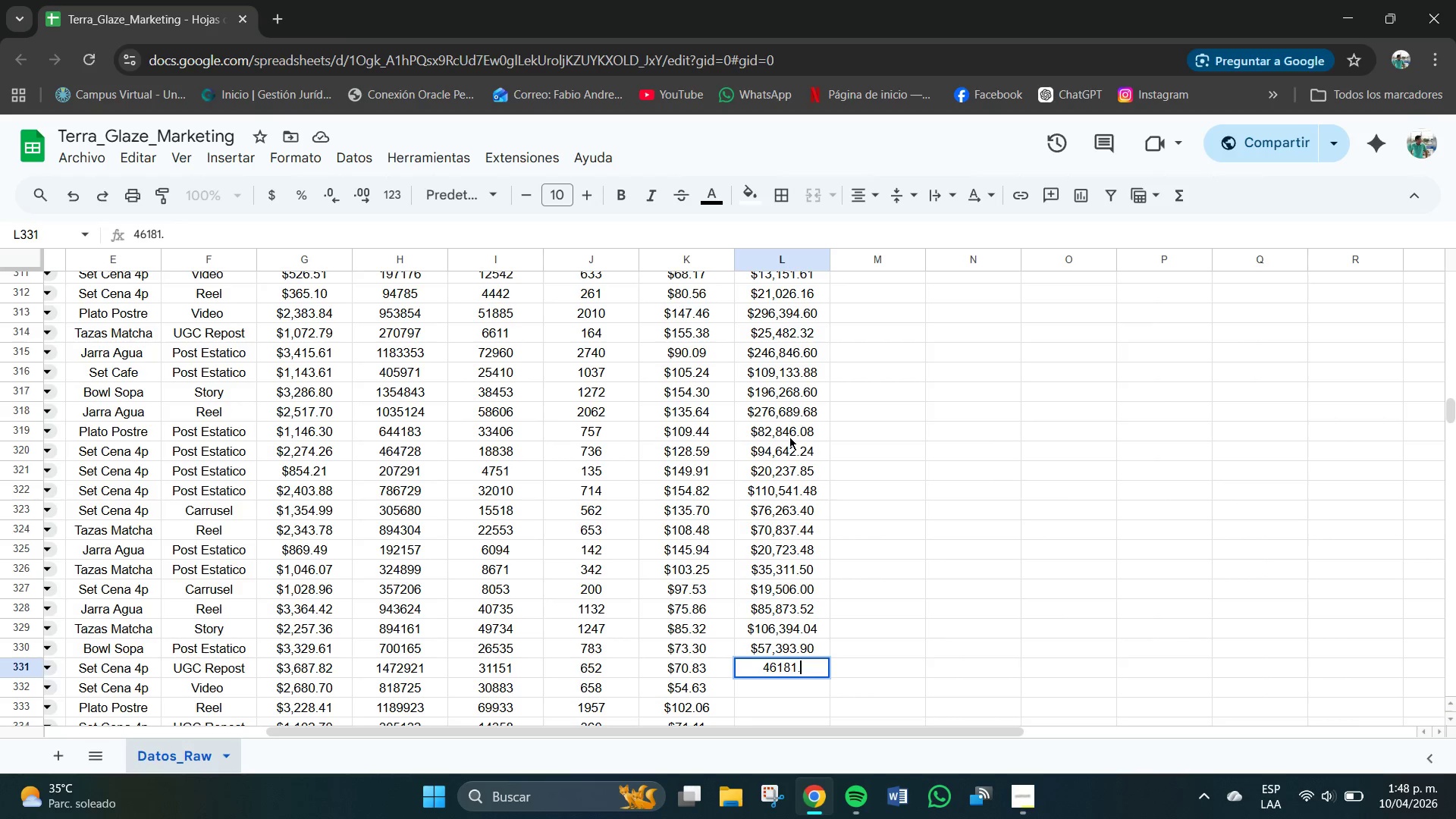 
key(Numpad1)
 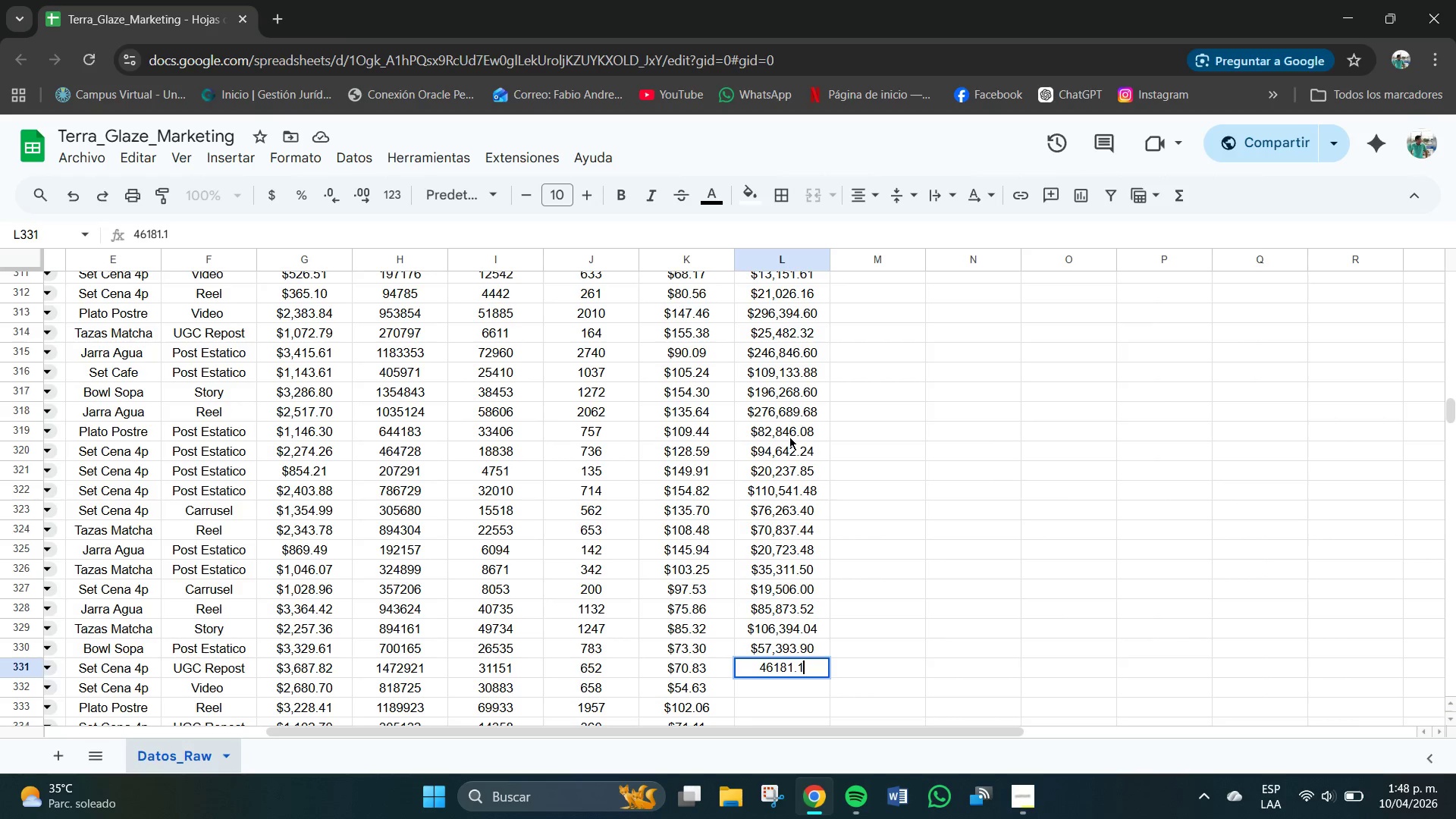 
key(Numpad6)
 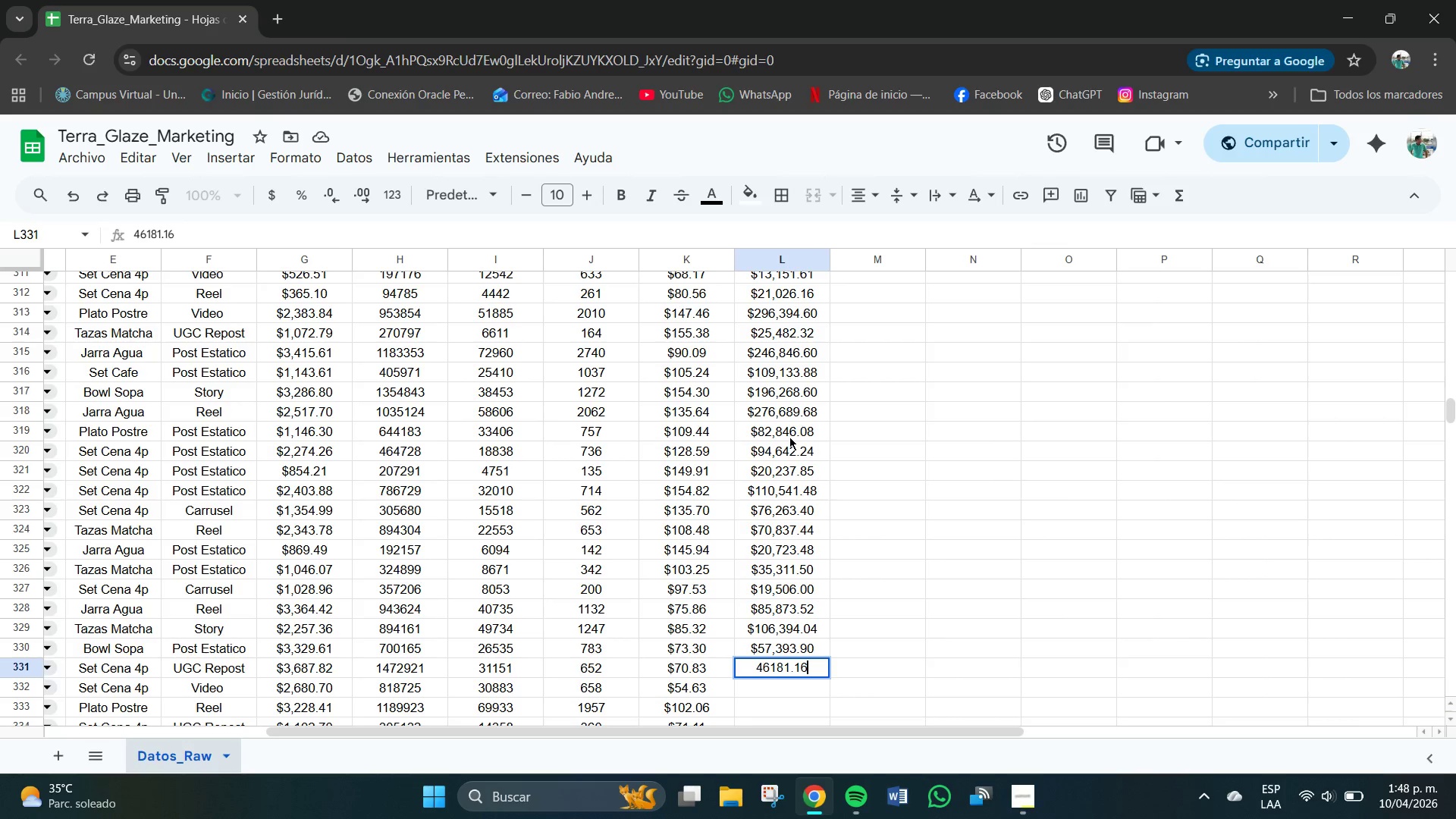 
key(NumpadEnter)